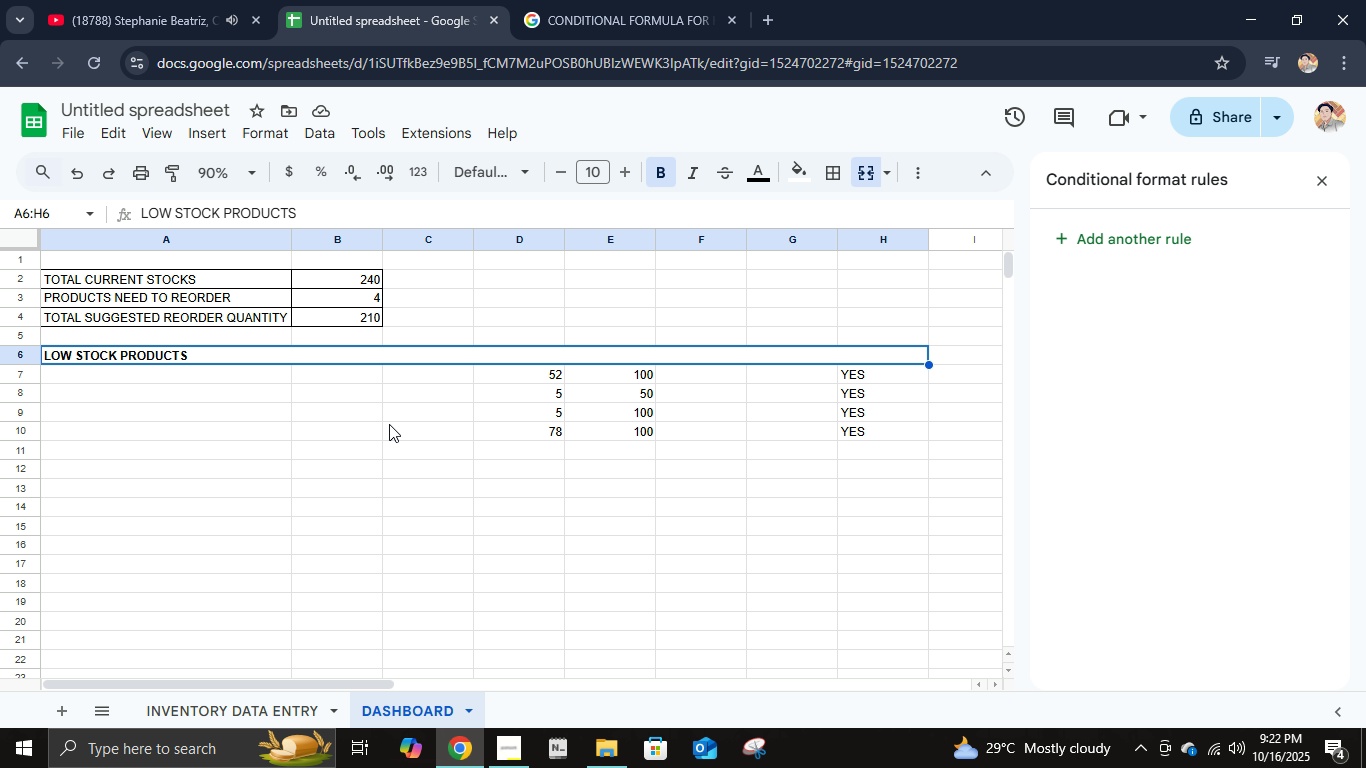 
wait(11.68)
 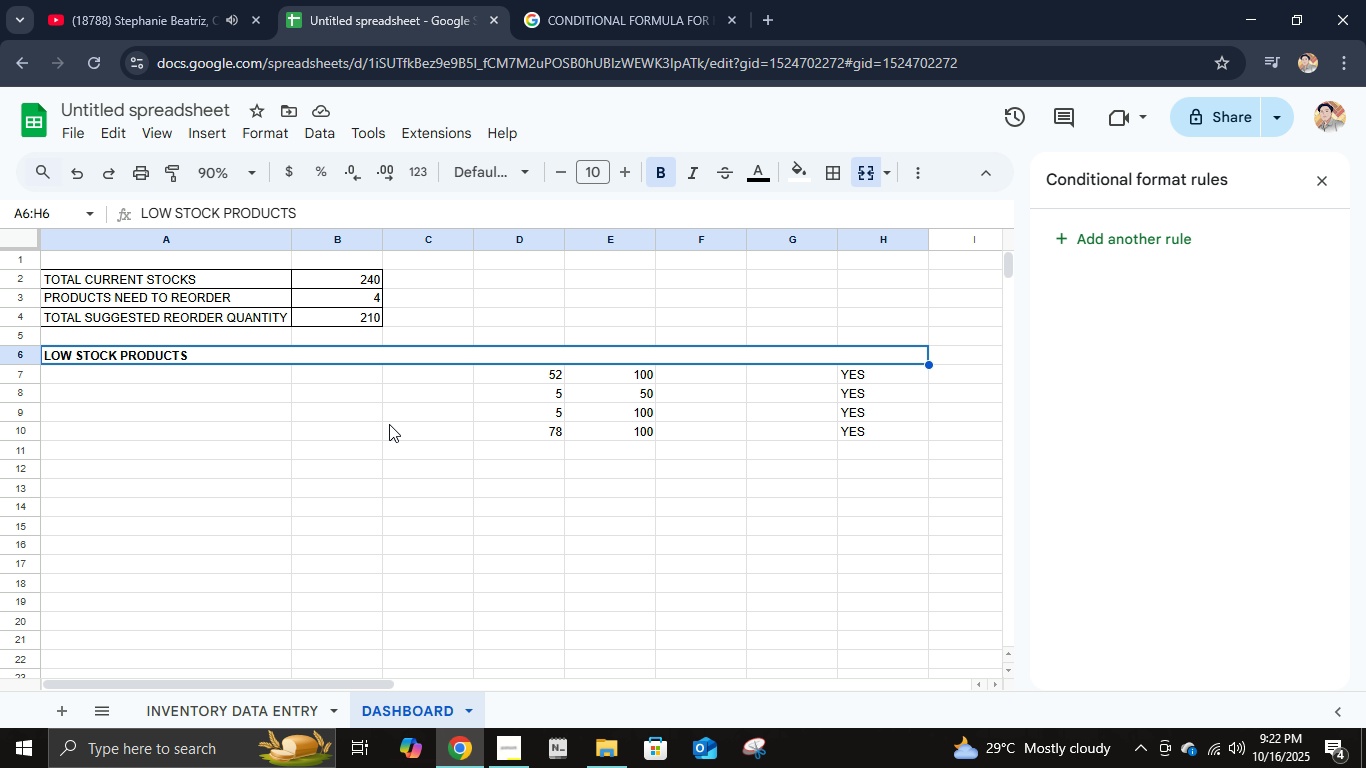 
left_click([1318, 184])
 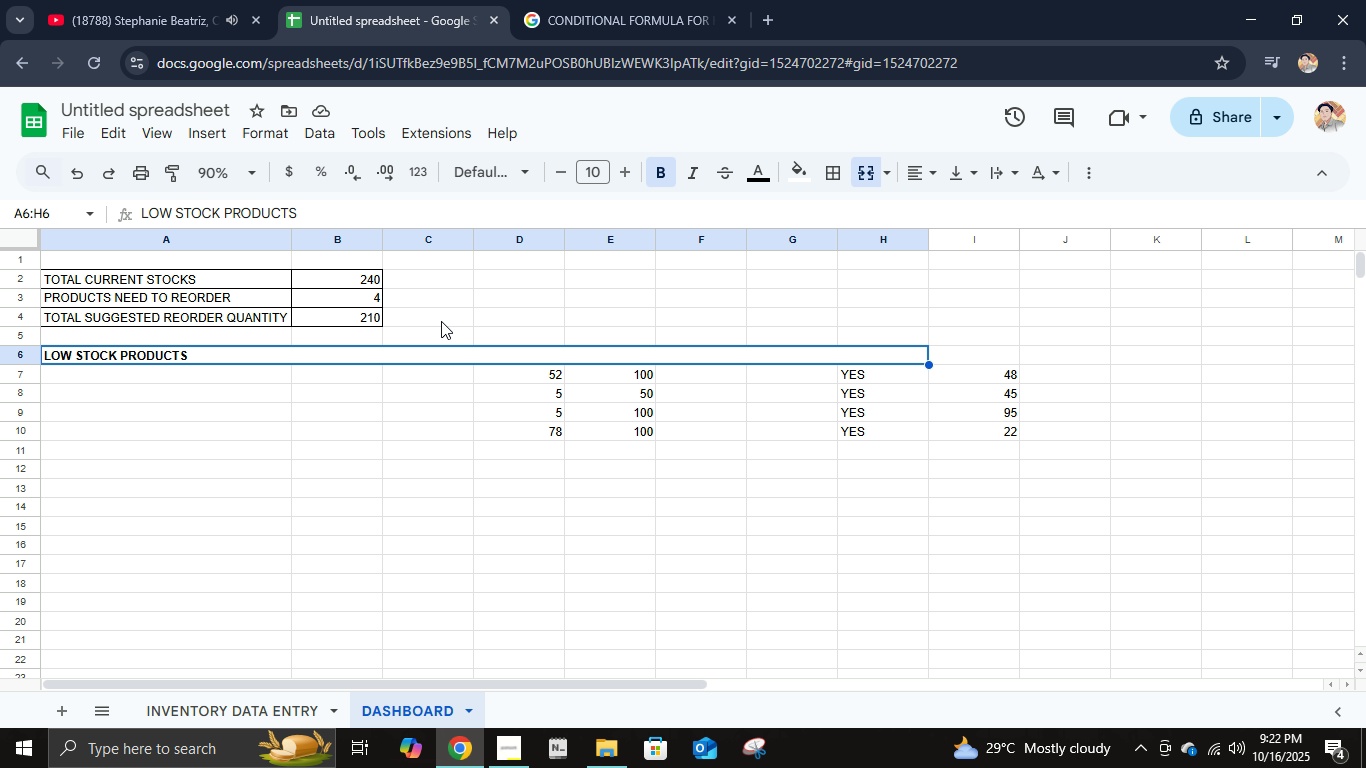 
left_click([505, 266])
 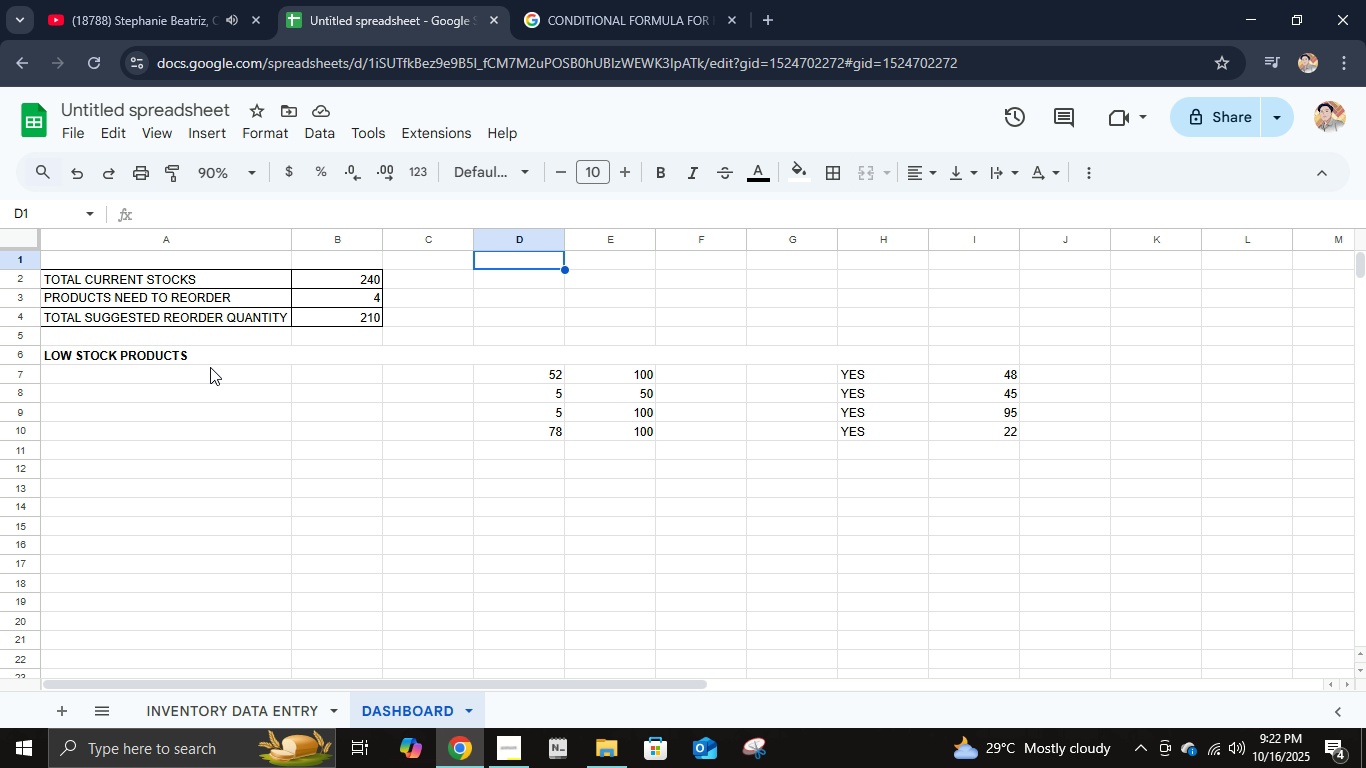 
left_click([210, 367])
 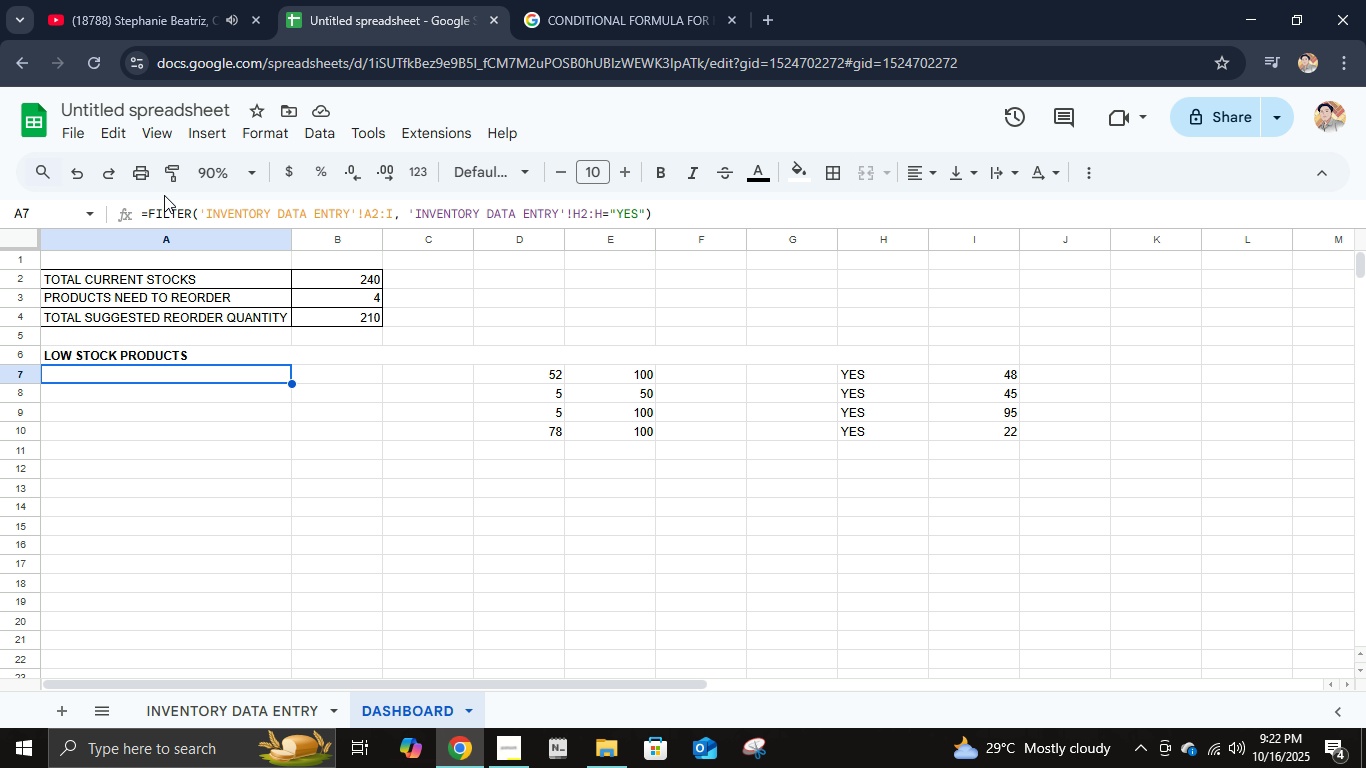 
left_click([157, 218])
 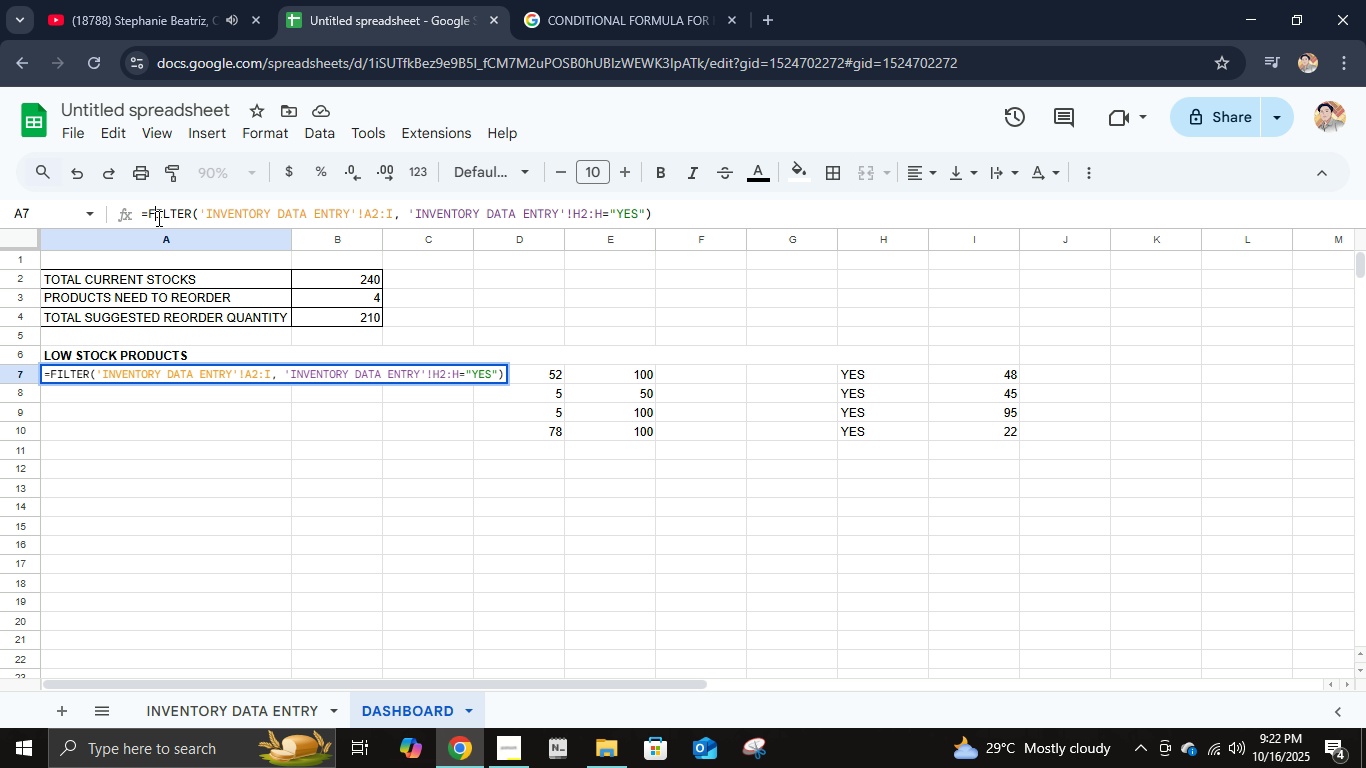 
key(Control+A)
 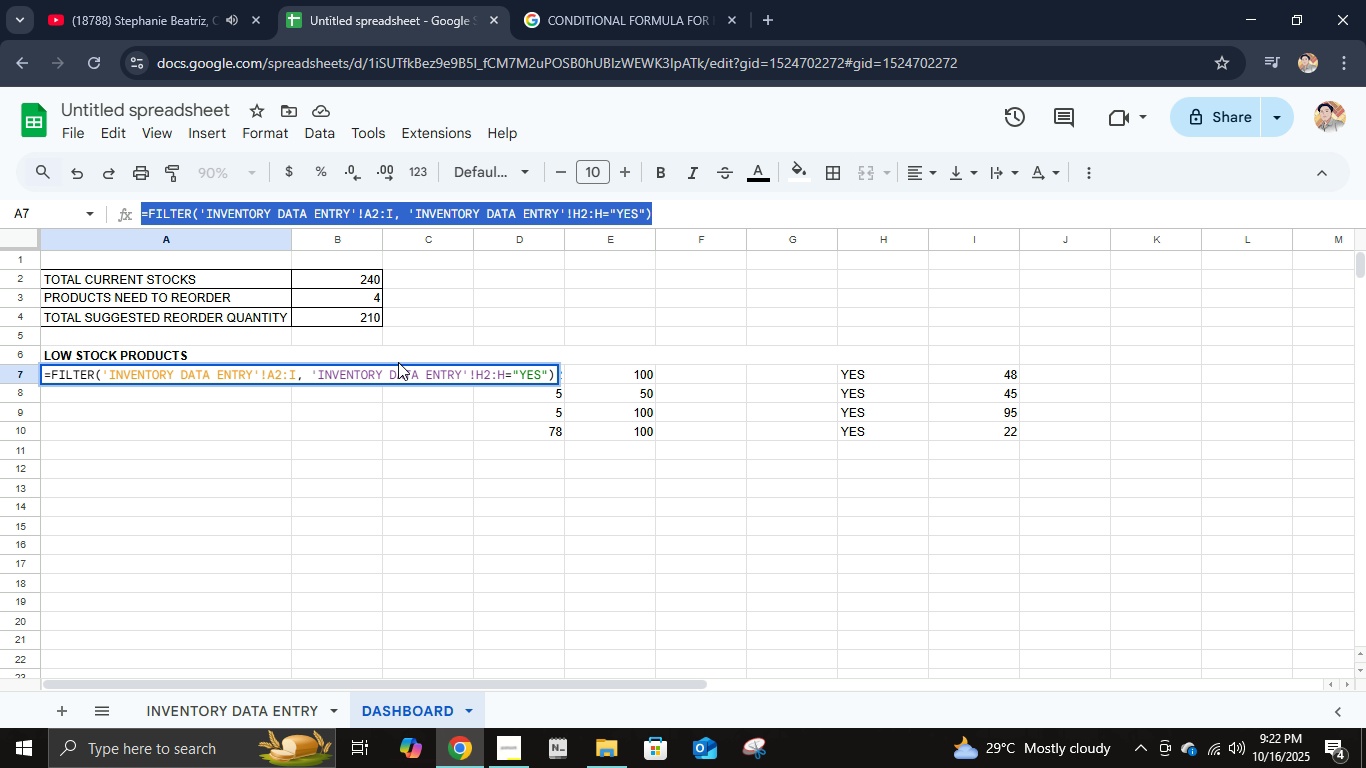 
key(Control+ControlLeft)
 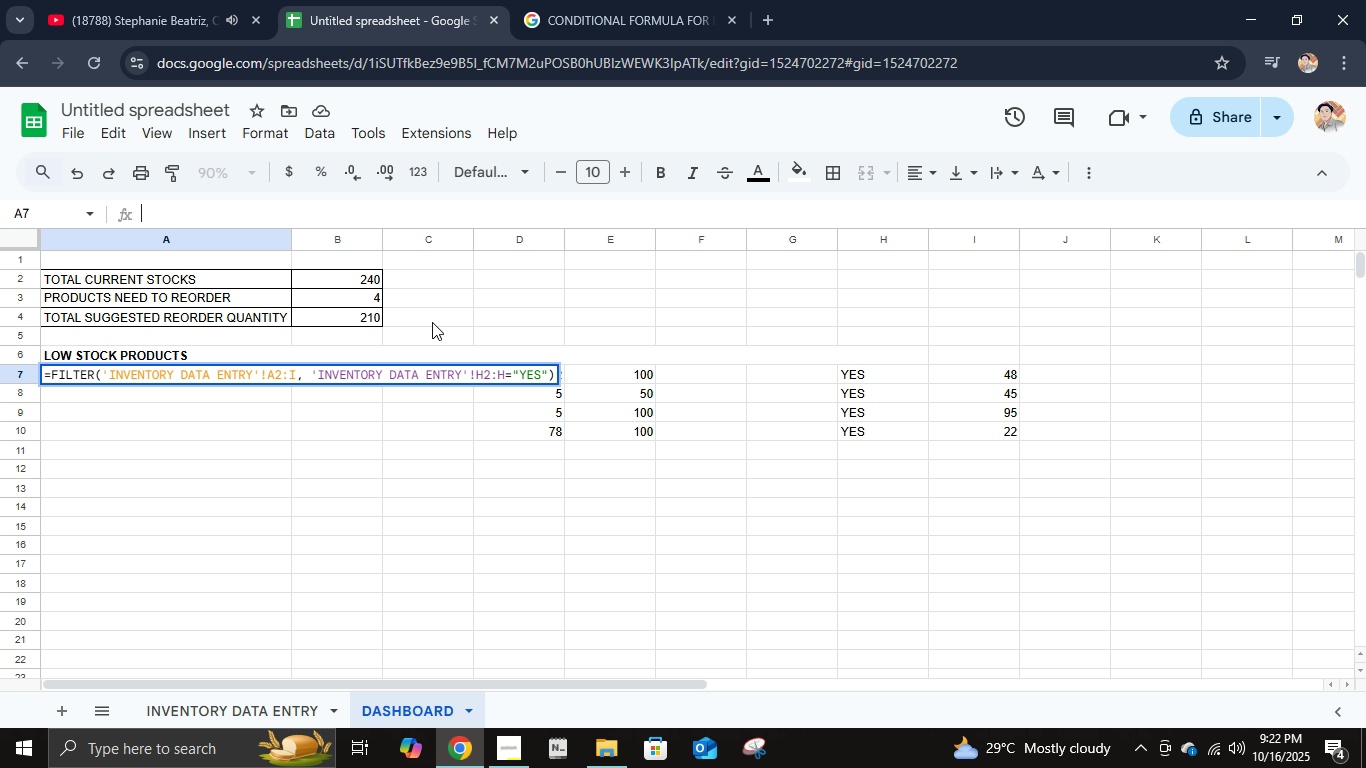 
key(Control+X)
 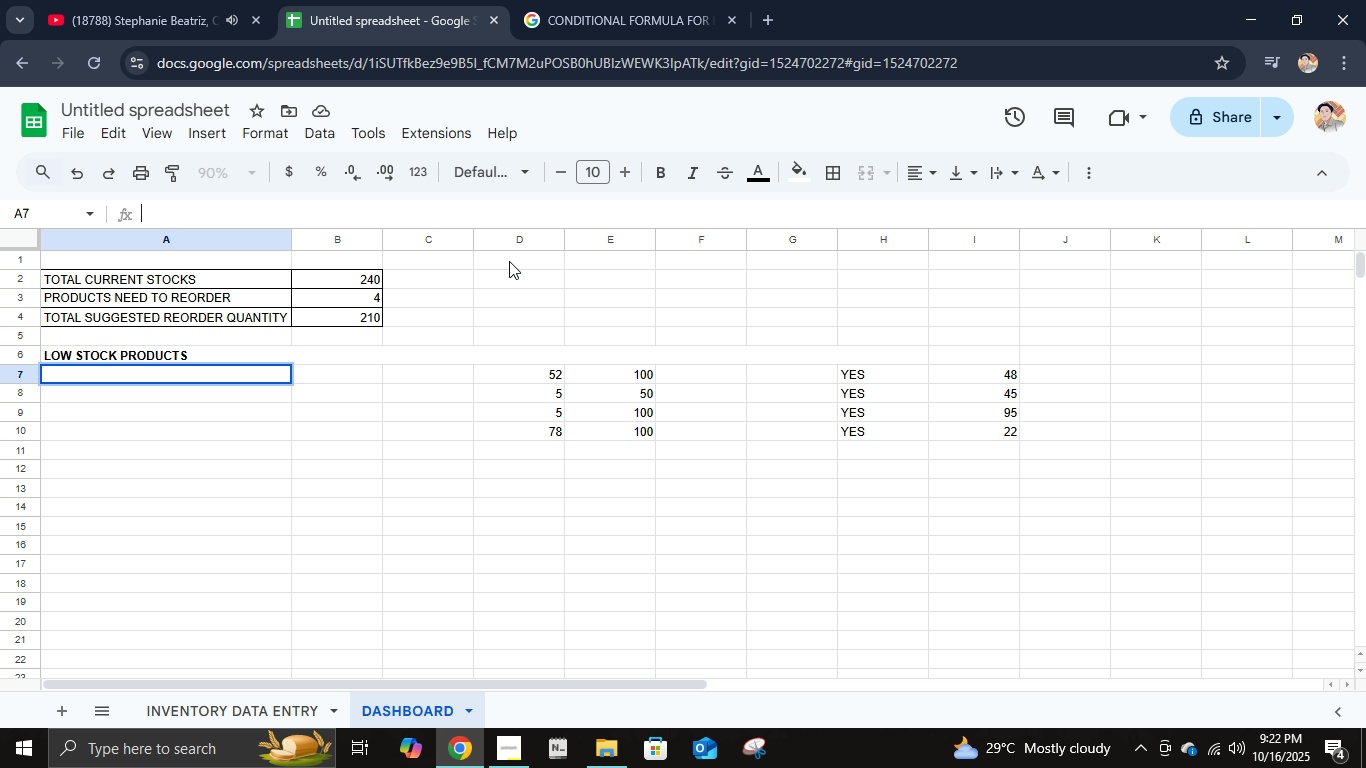 
left_click([509, 261])
 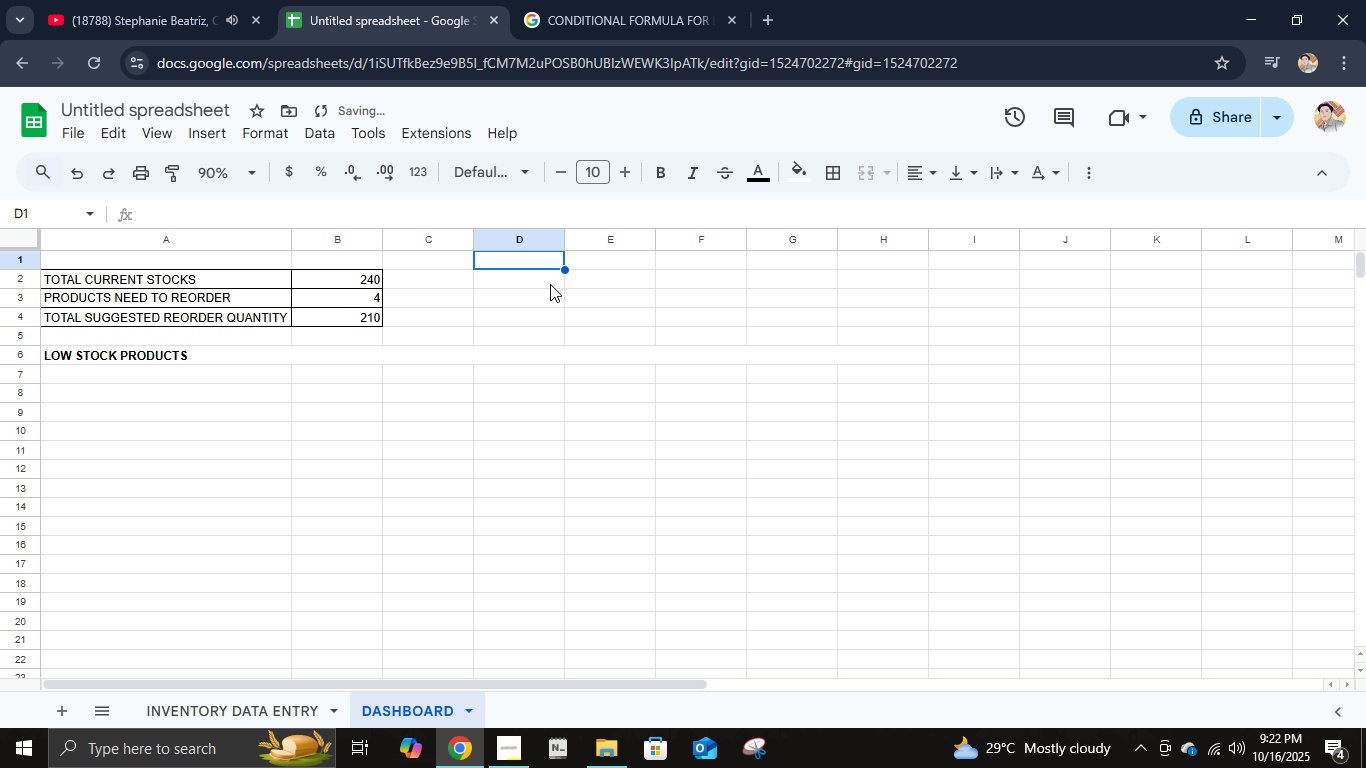 
left_click([549, 283])
 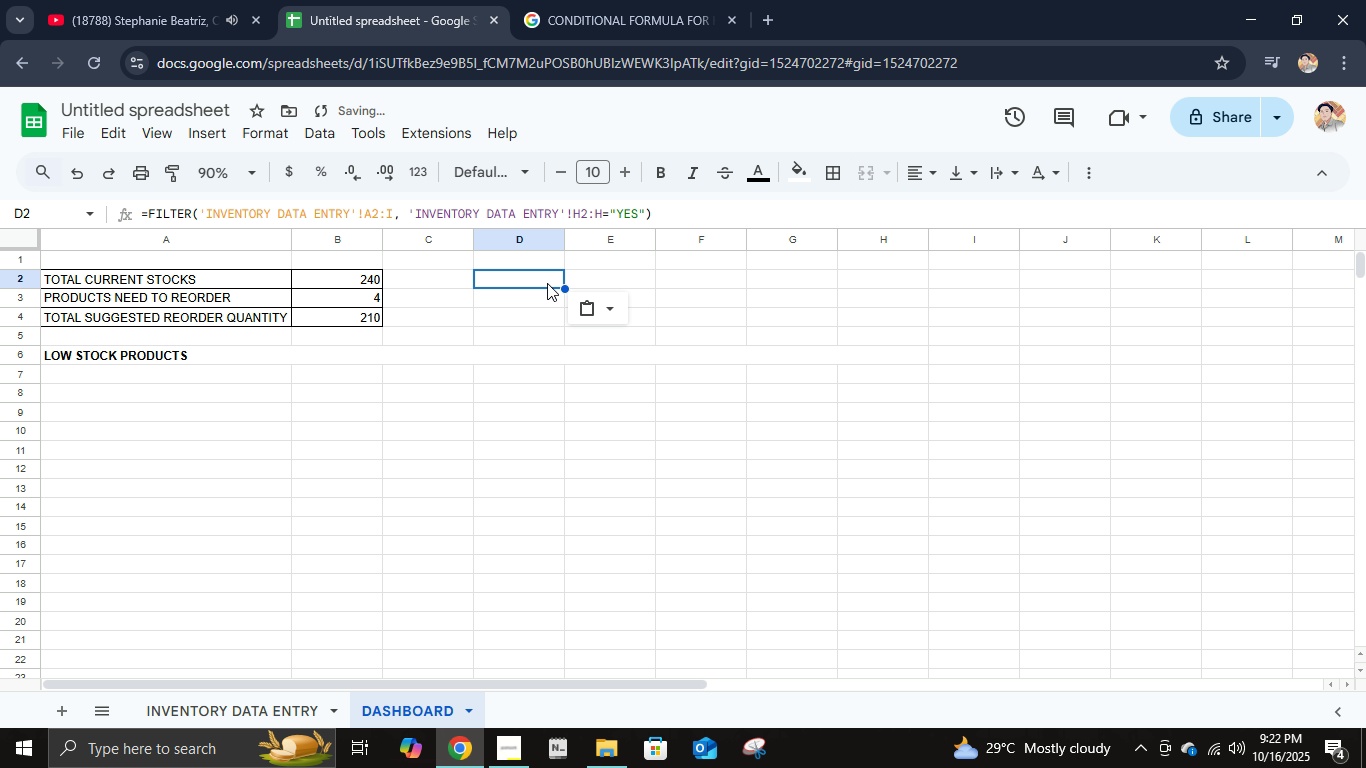 
key(Control+V)
 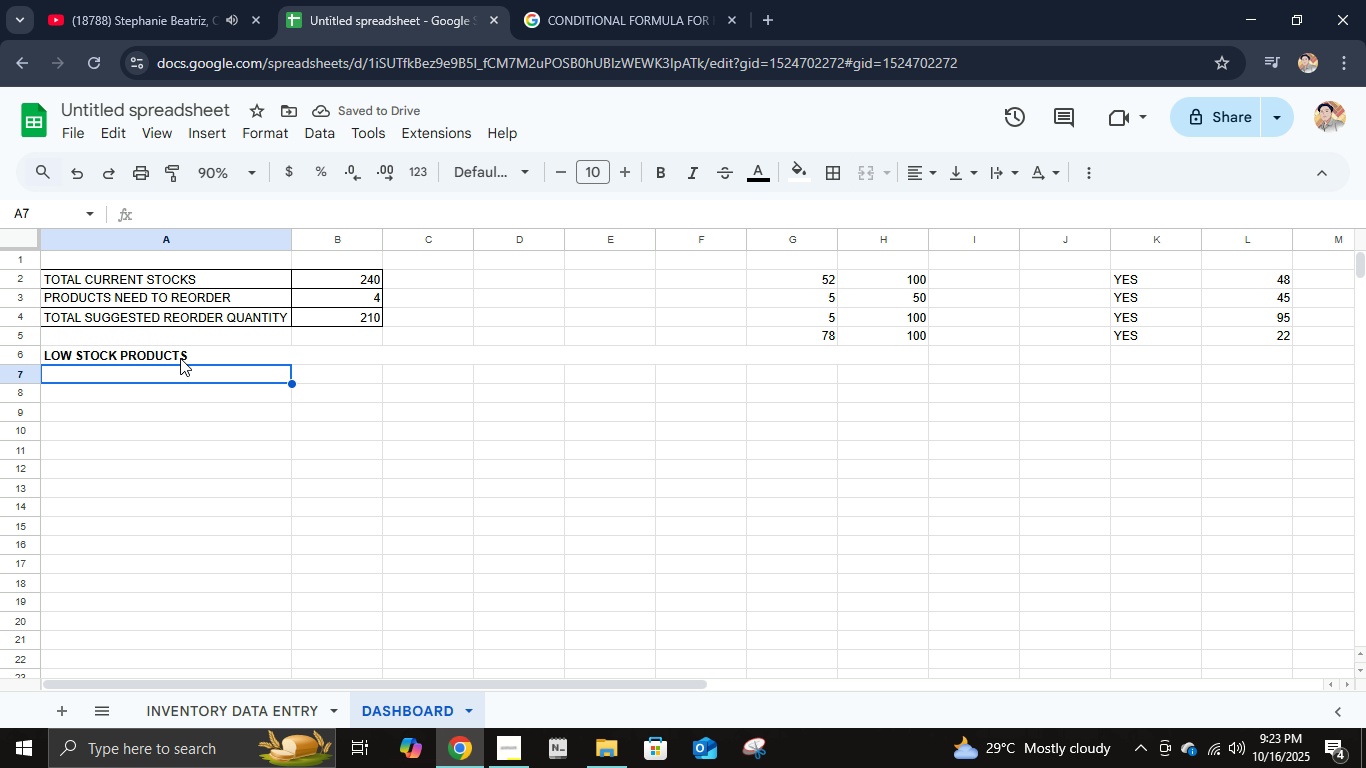 
key(Control+X)
 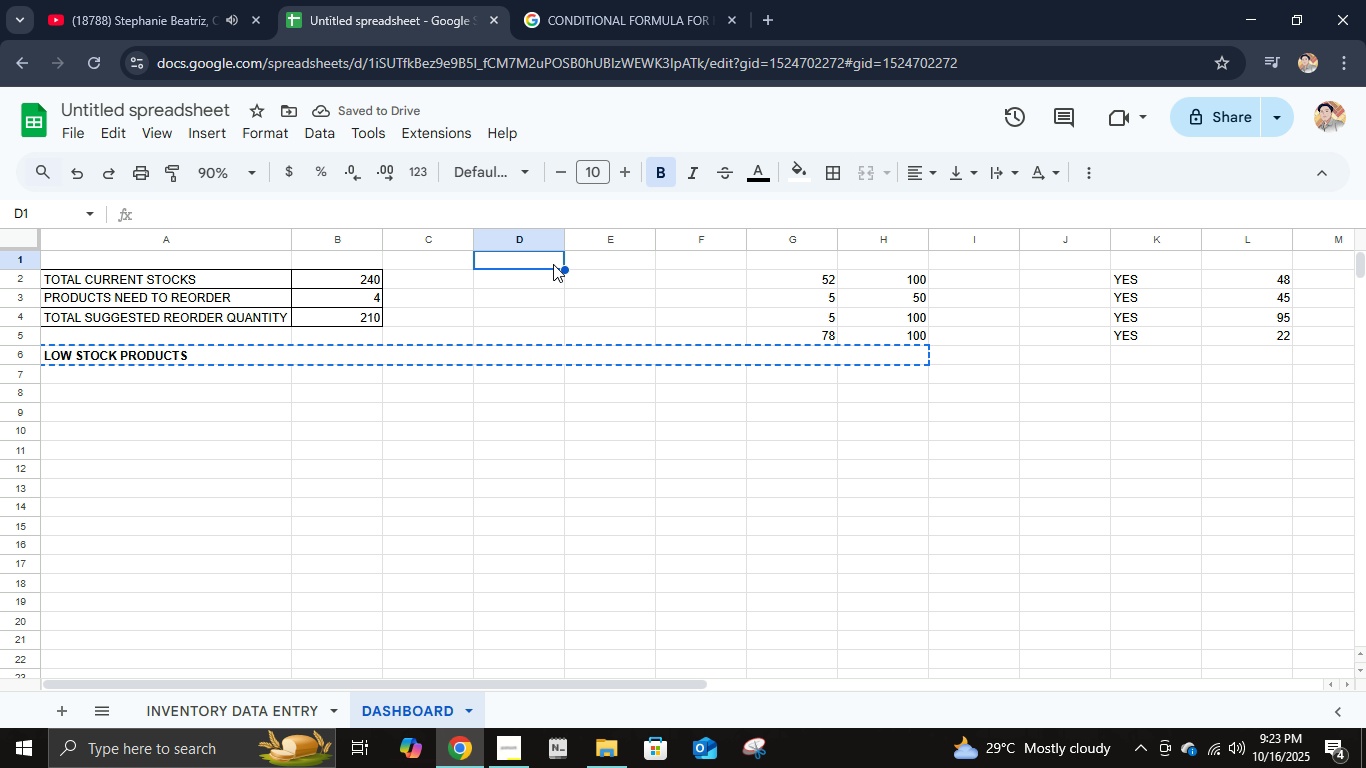 
left_click([553, 264])
 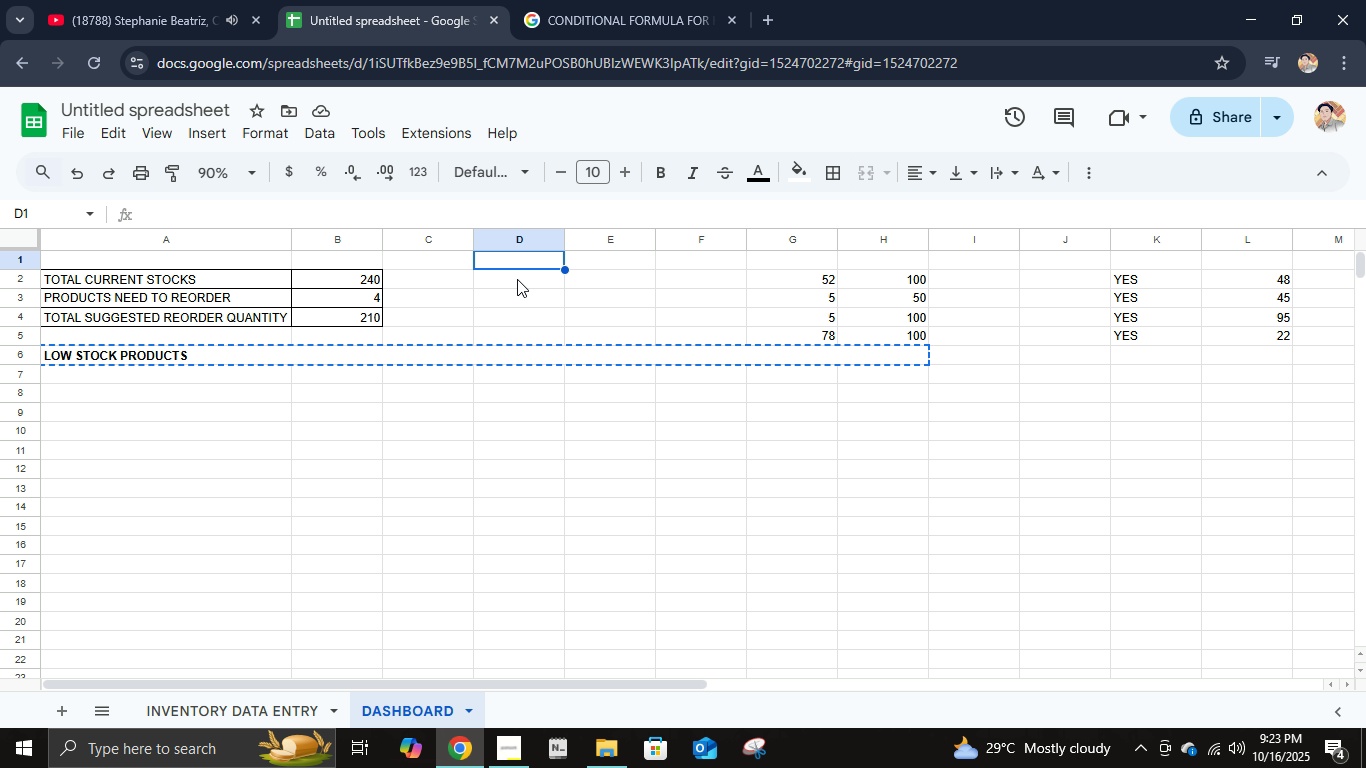 
key(Control+V)
 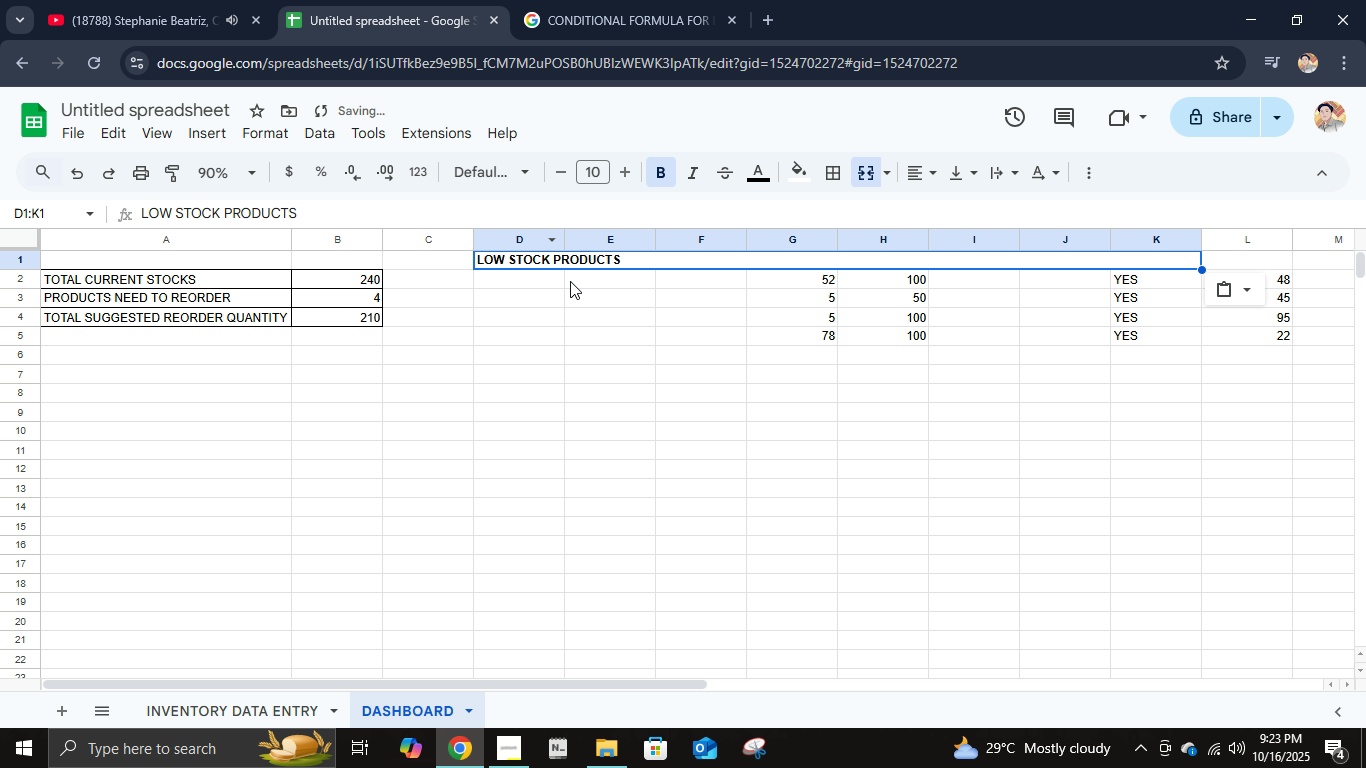 
left_click([534, 281])
 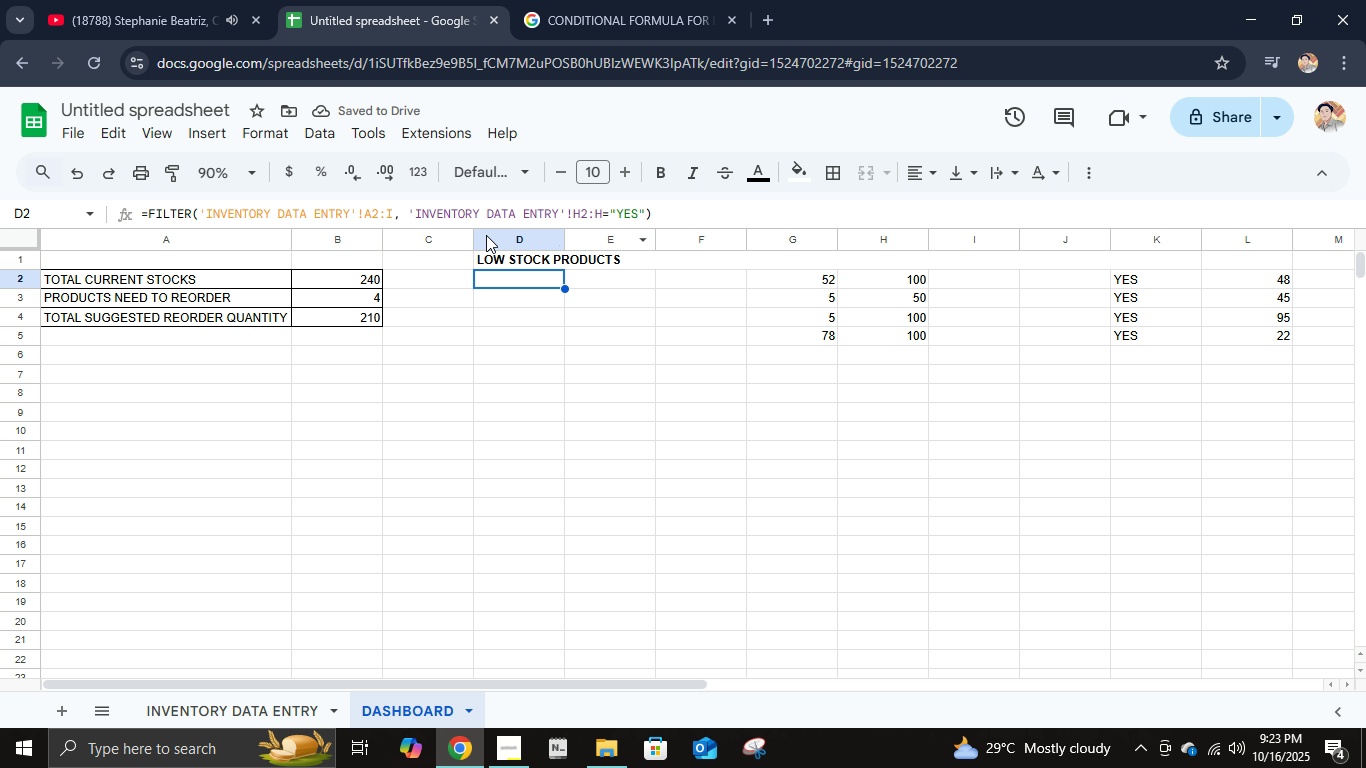 
left_click_drag(start_coordinate=[473, 237], to_coordinate=[403, 241])
 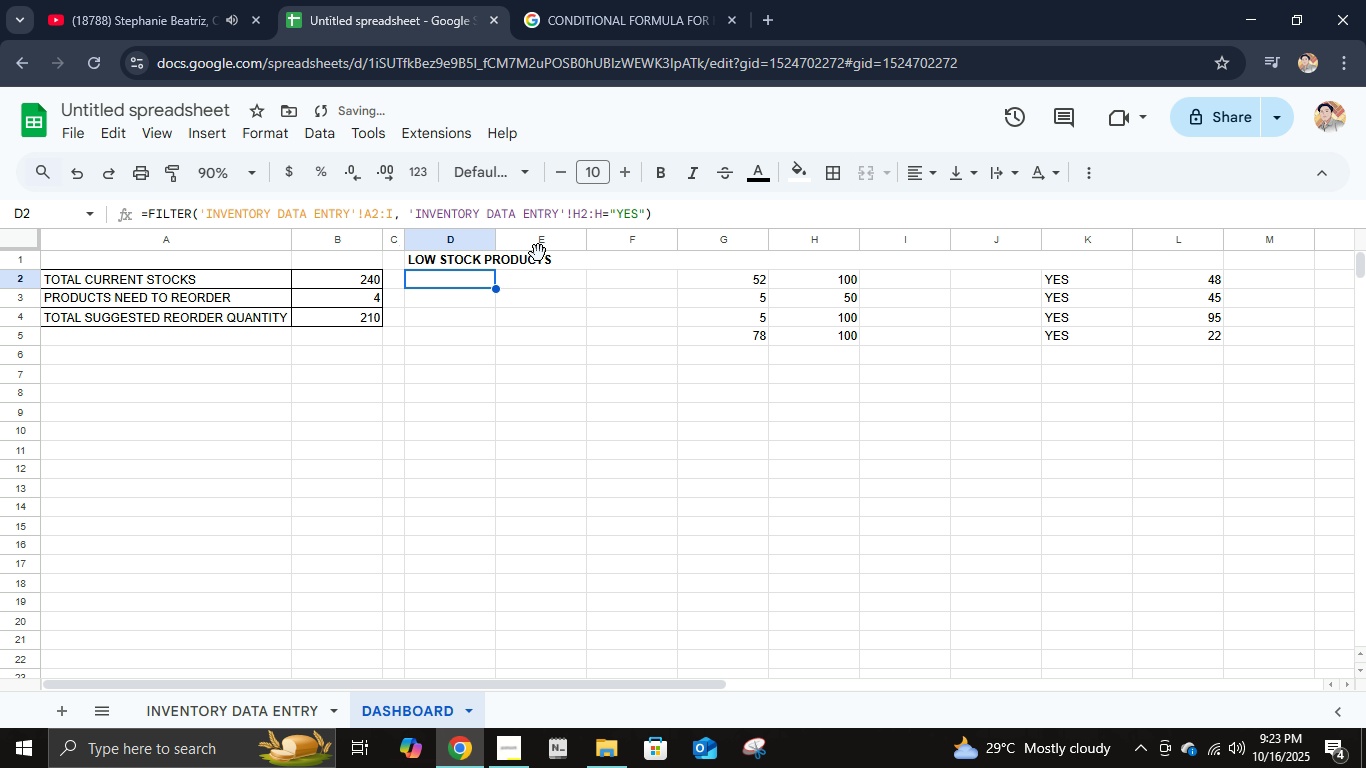 
left_click([538, 253])
 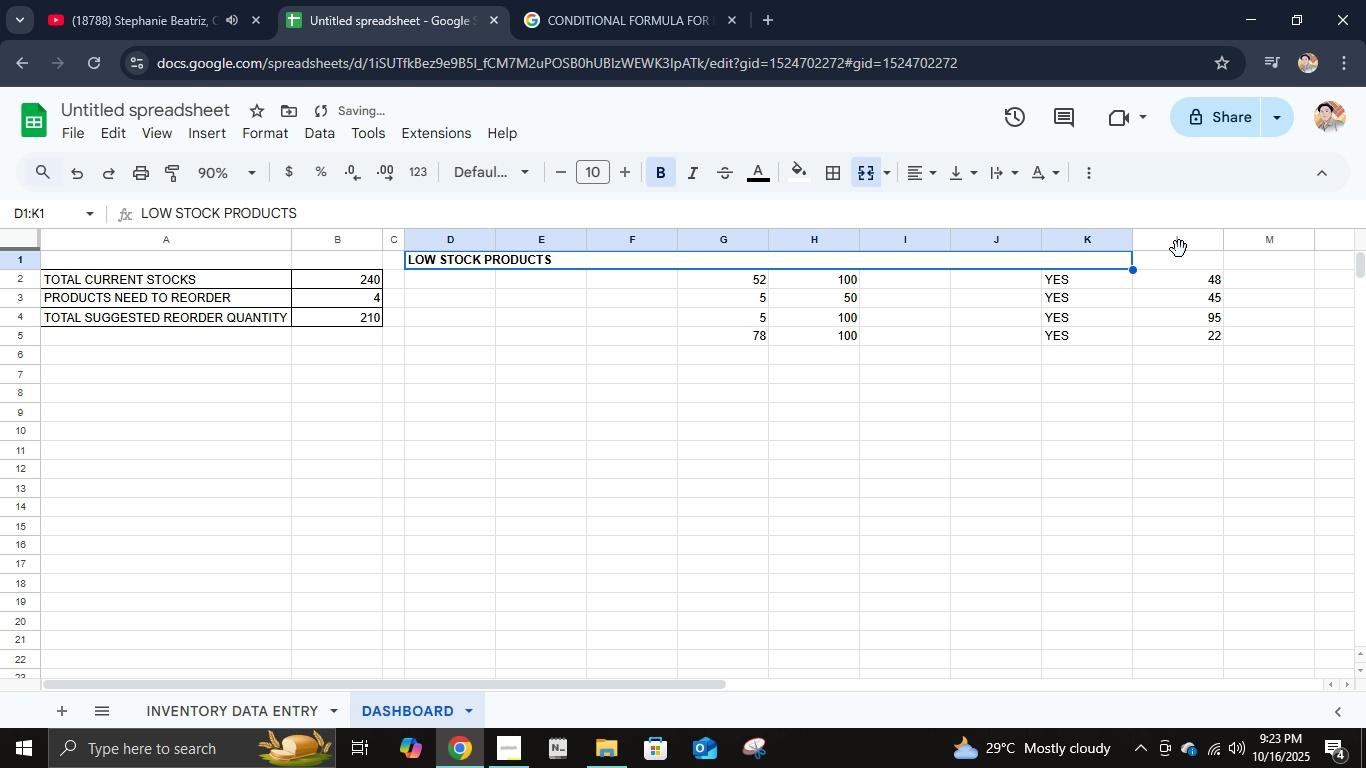 
hold_key(key=ShiftLeft, duration=0.62)
left_click([1177, 266])
 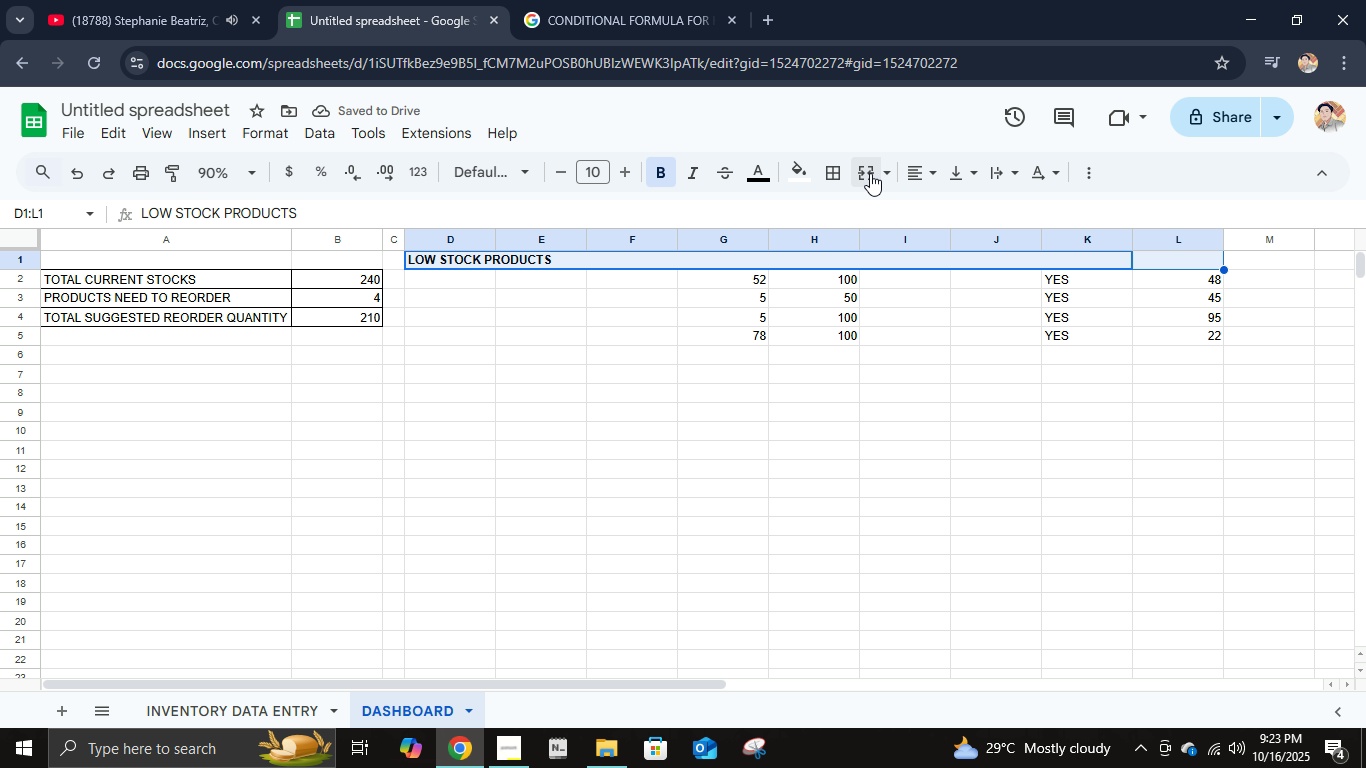 
left_click([866, 171])
 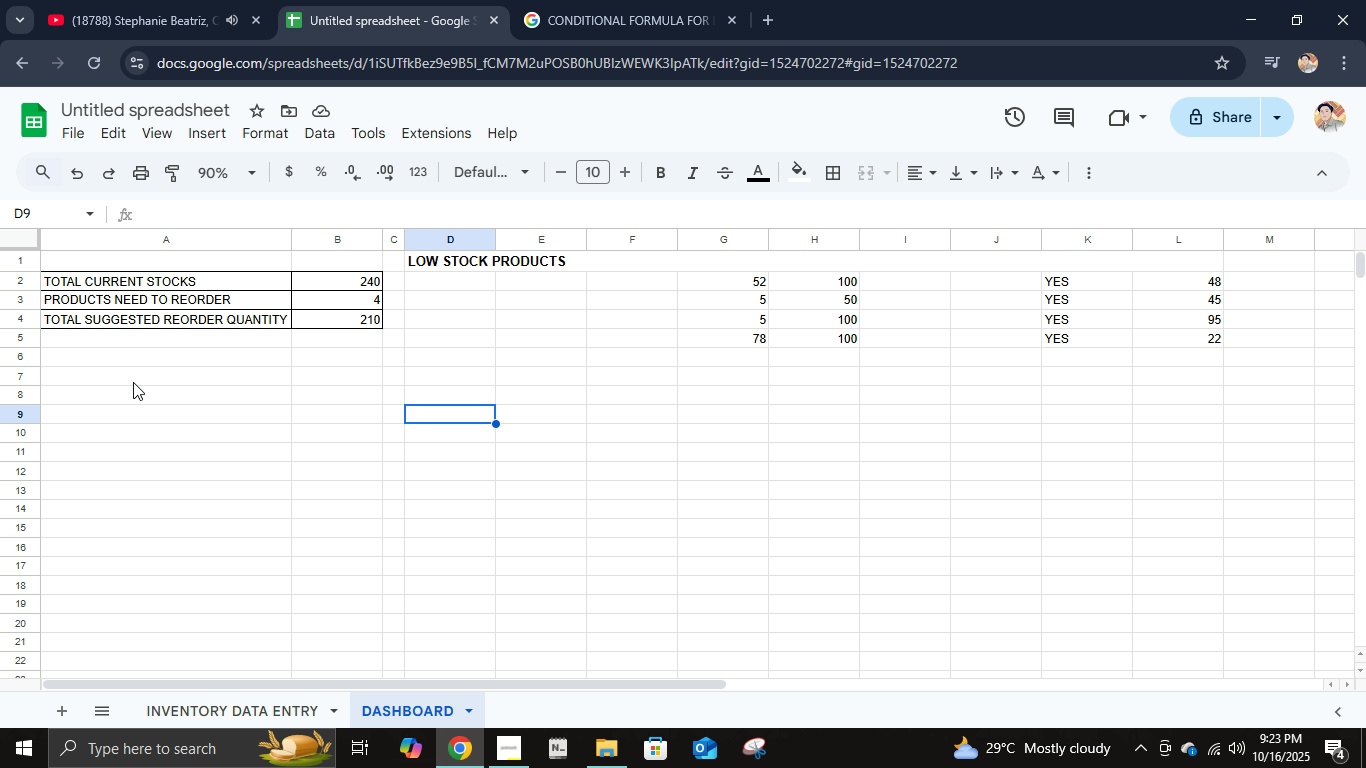 
wait(23.47)
 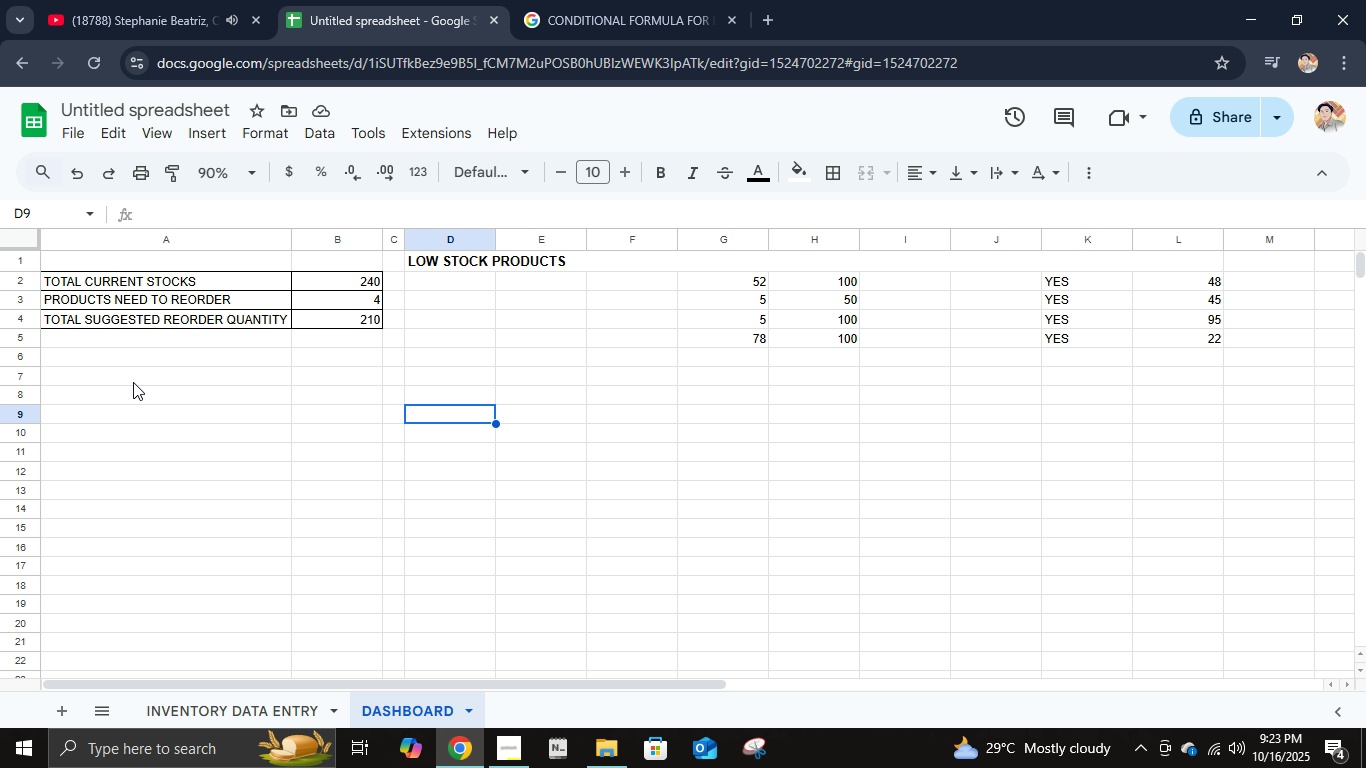 
left_click([170, 716])
 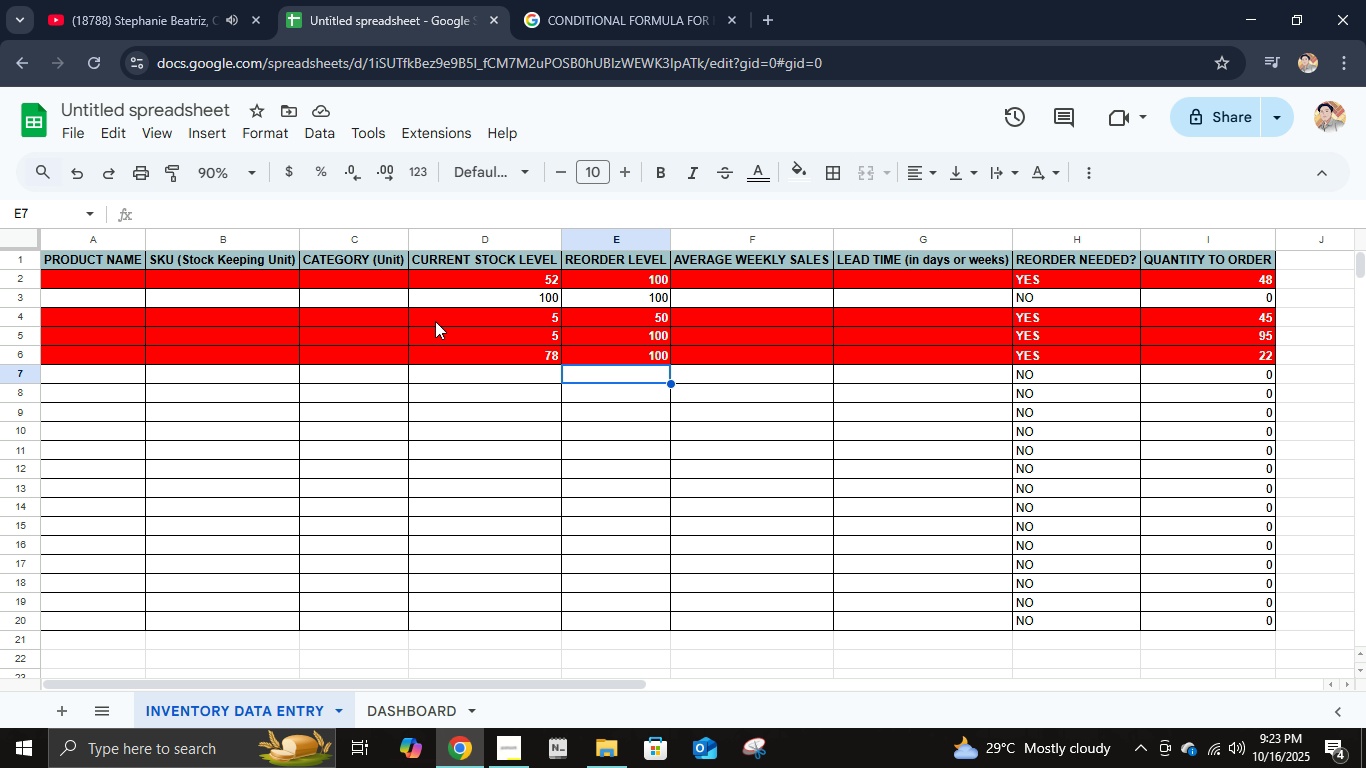 
left_click_drag(start_coordinate=[459, 279], to_coordinate=[478, 615])
 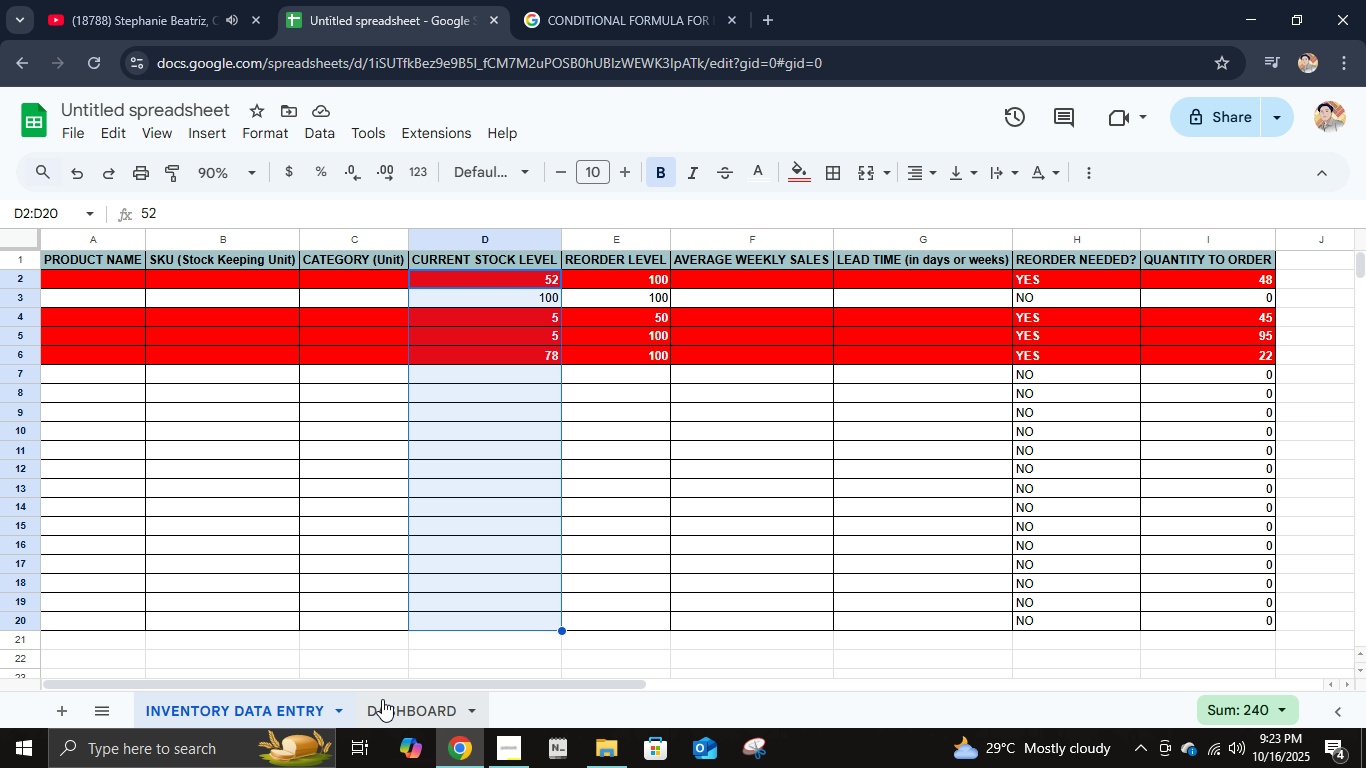 
wait(5.84)
 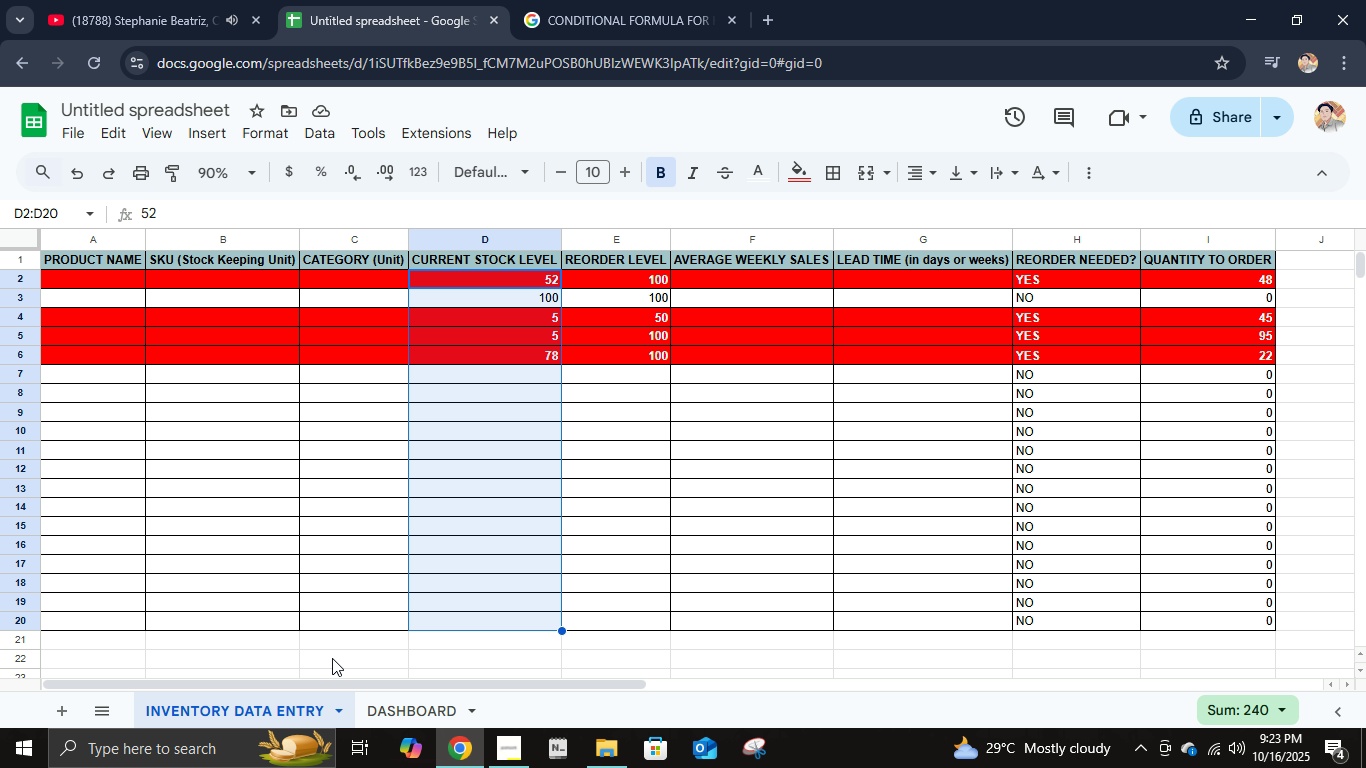 
left_click([381, 696])
 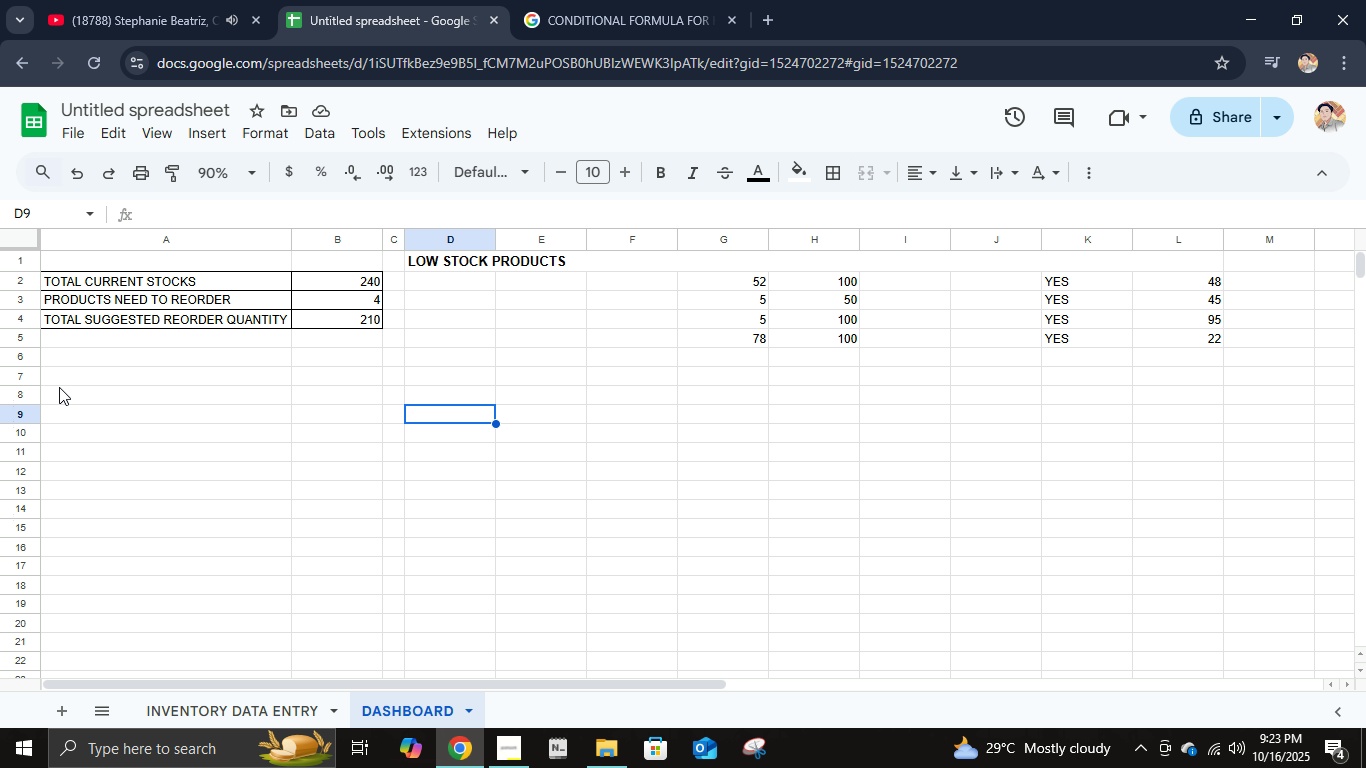 
left_click([57, 380])
 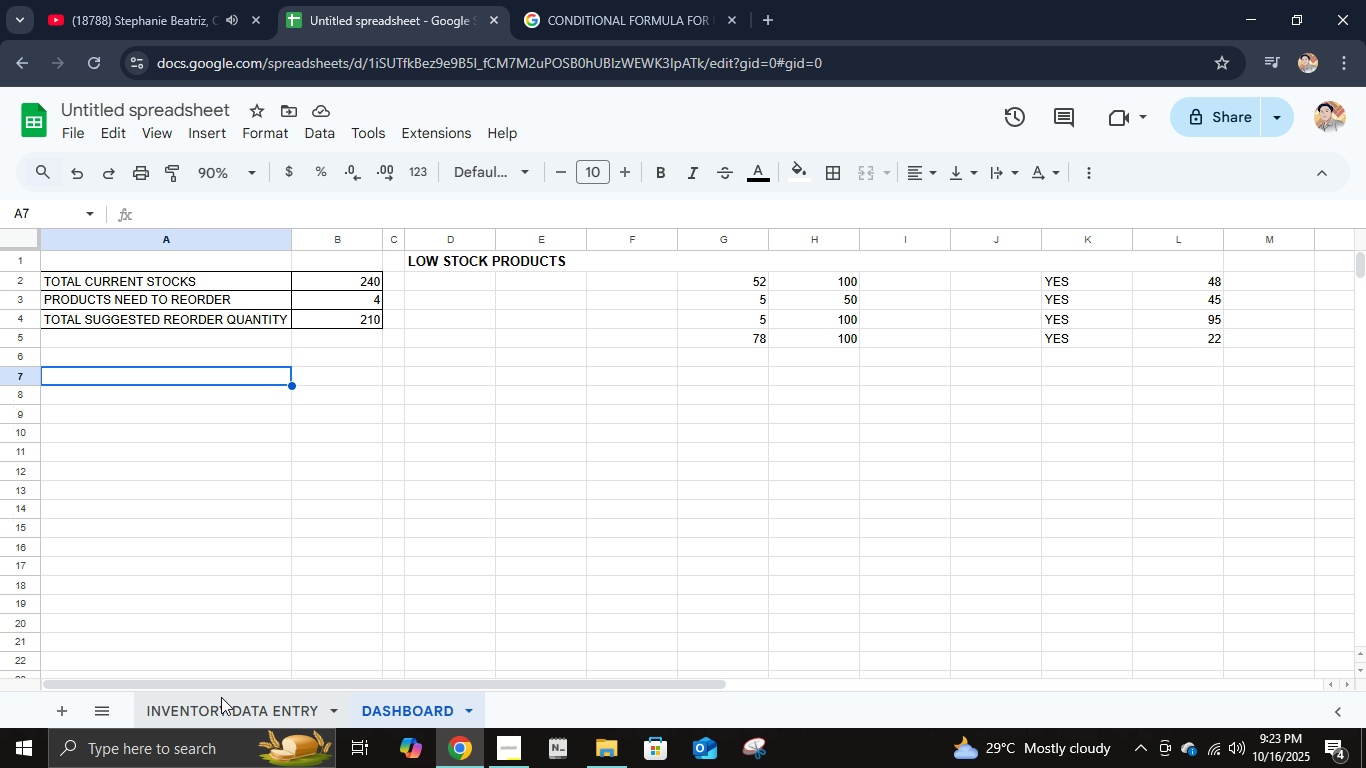 
left_click([221, 697])
 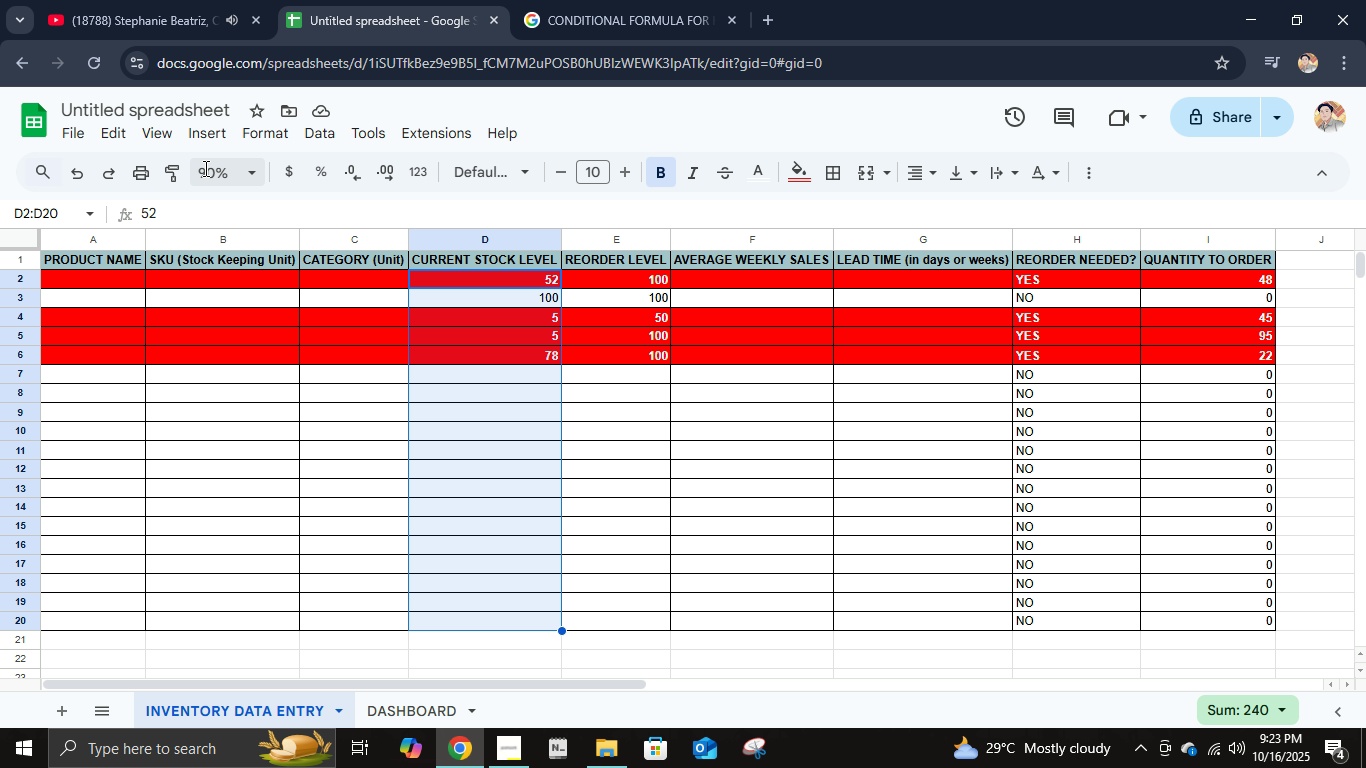 
left_click([199, 140])
 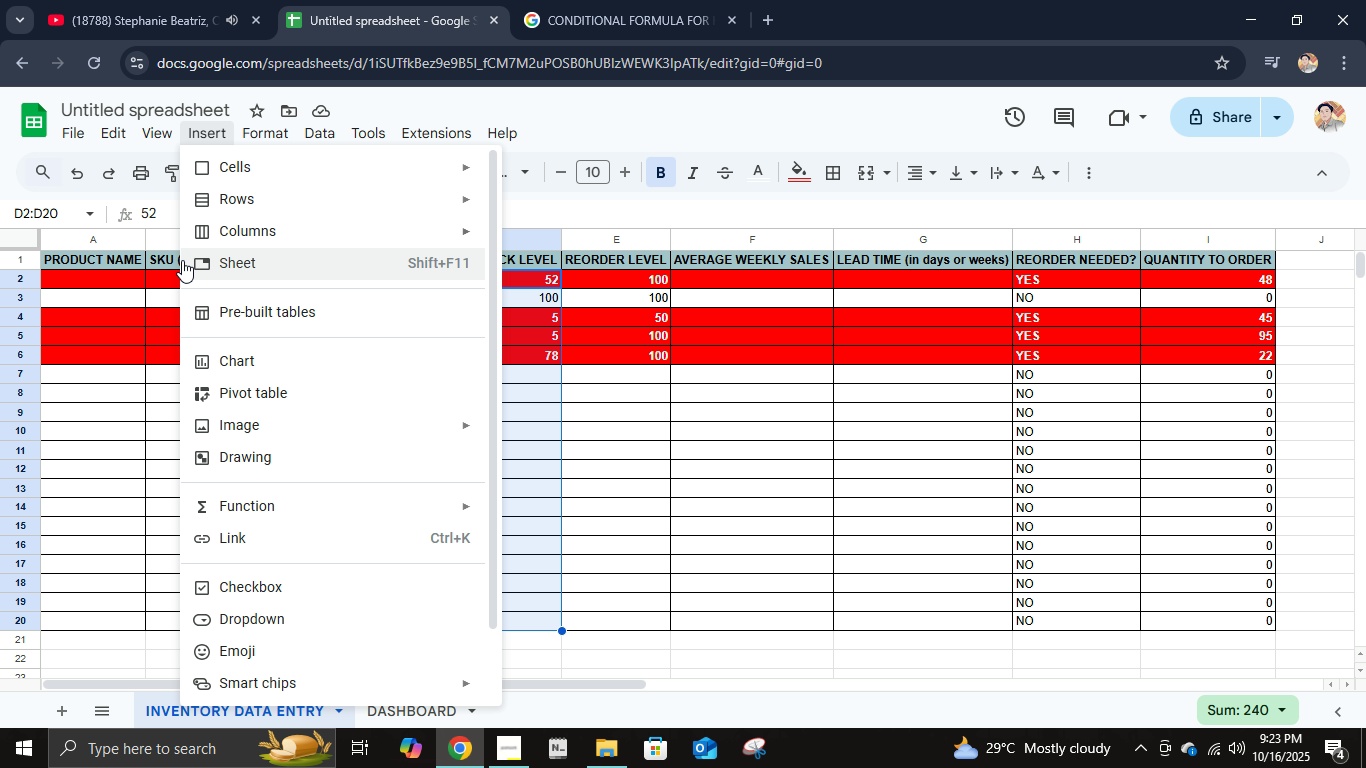 
mouse_move([224, 247])
 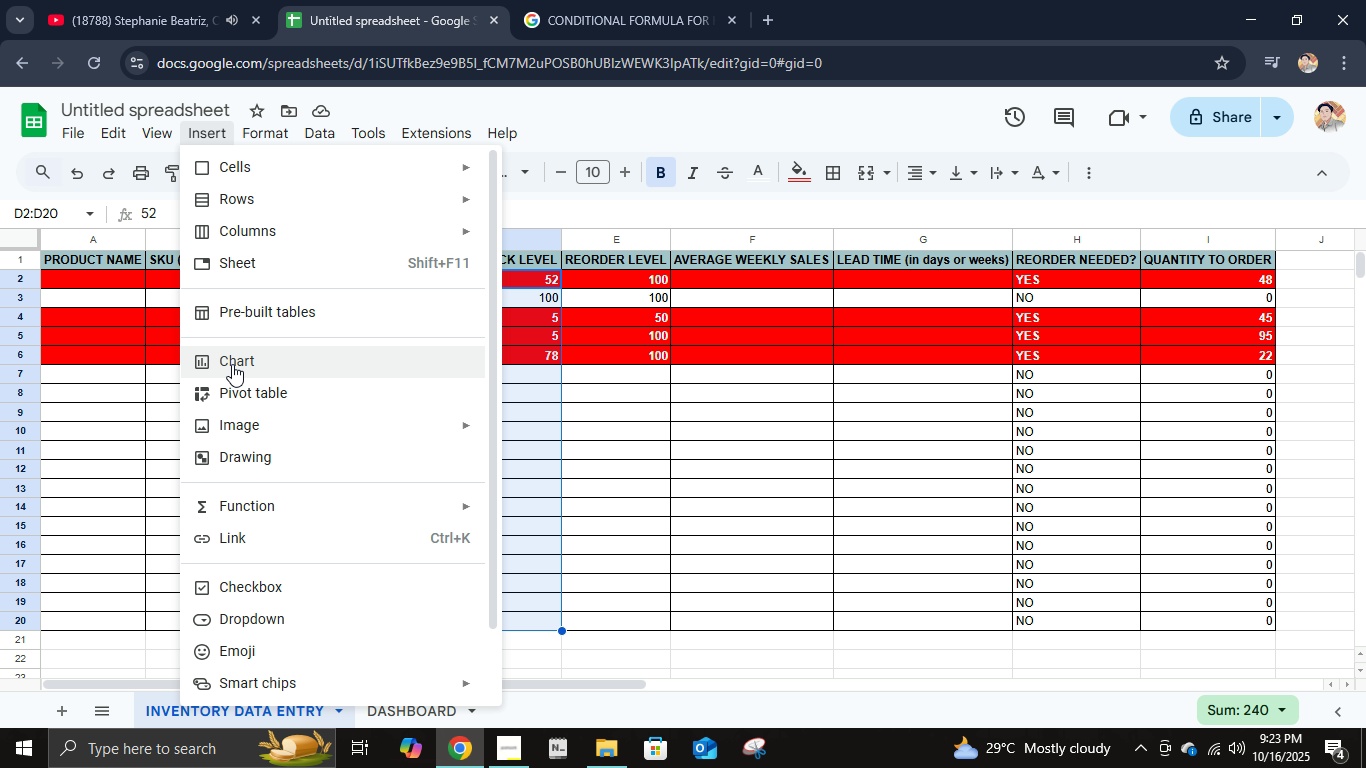 
left_click([232, 364])
 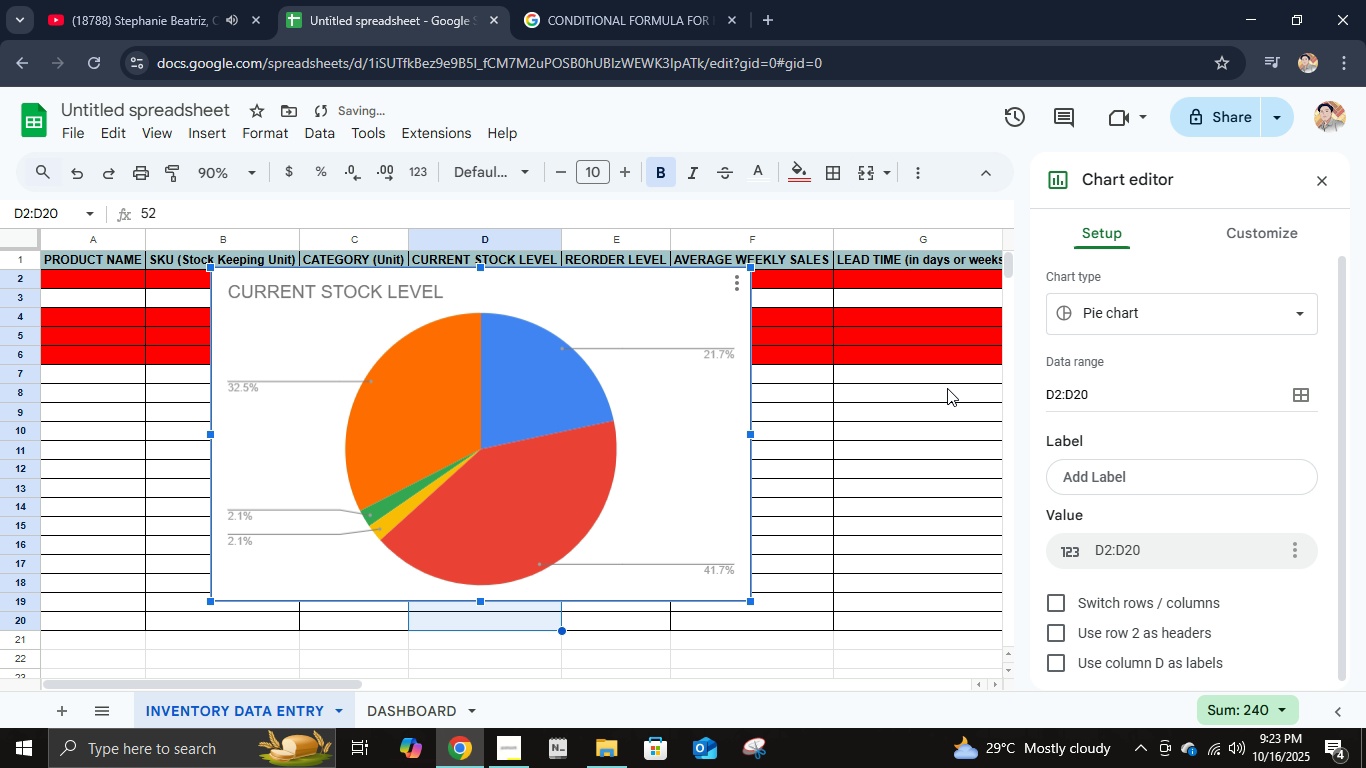 
scroll: coordinate [1148, 439], scroll_direction: down, amount: 2.0
 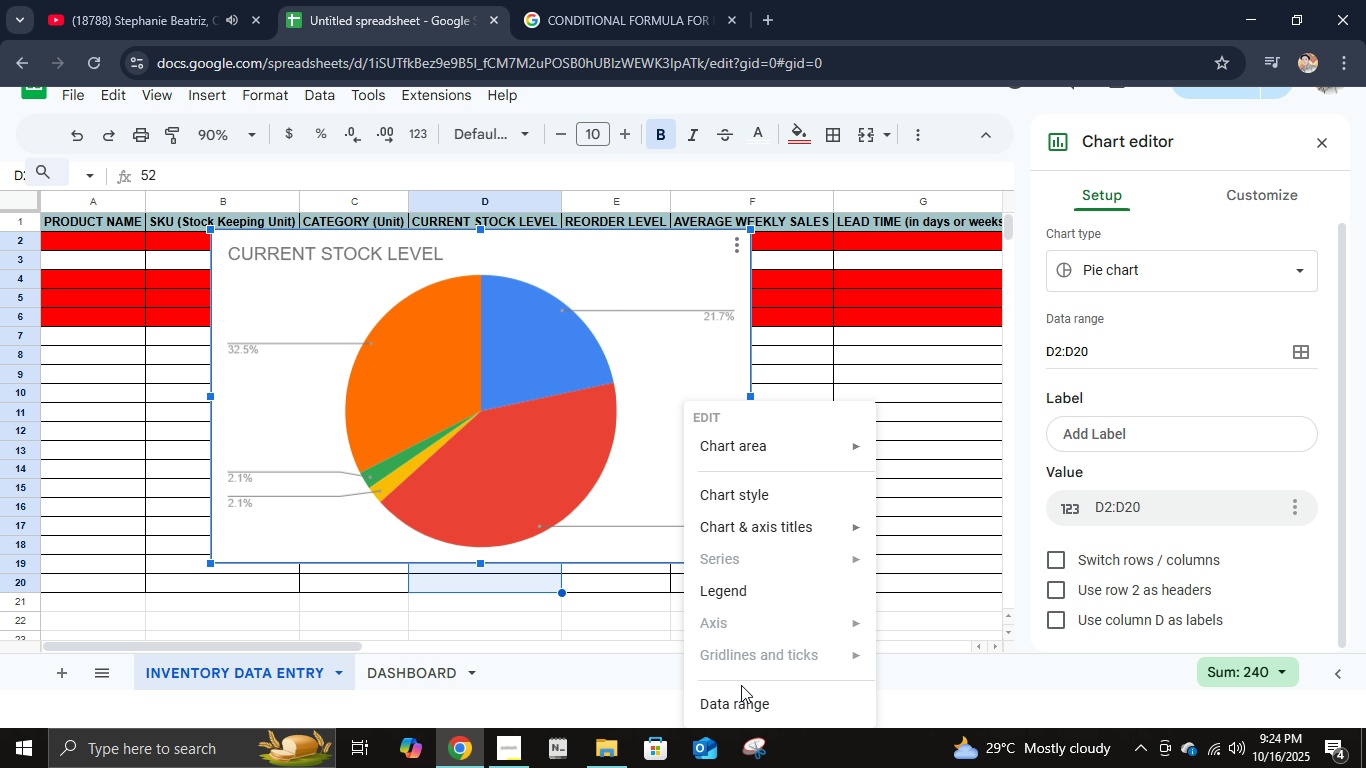 
wait(5.02)
 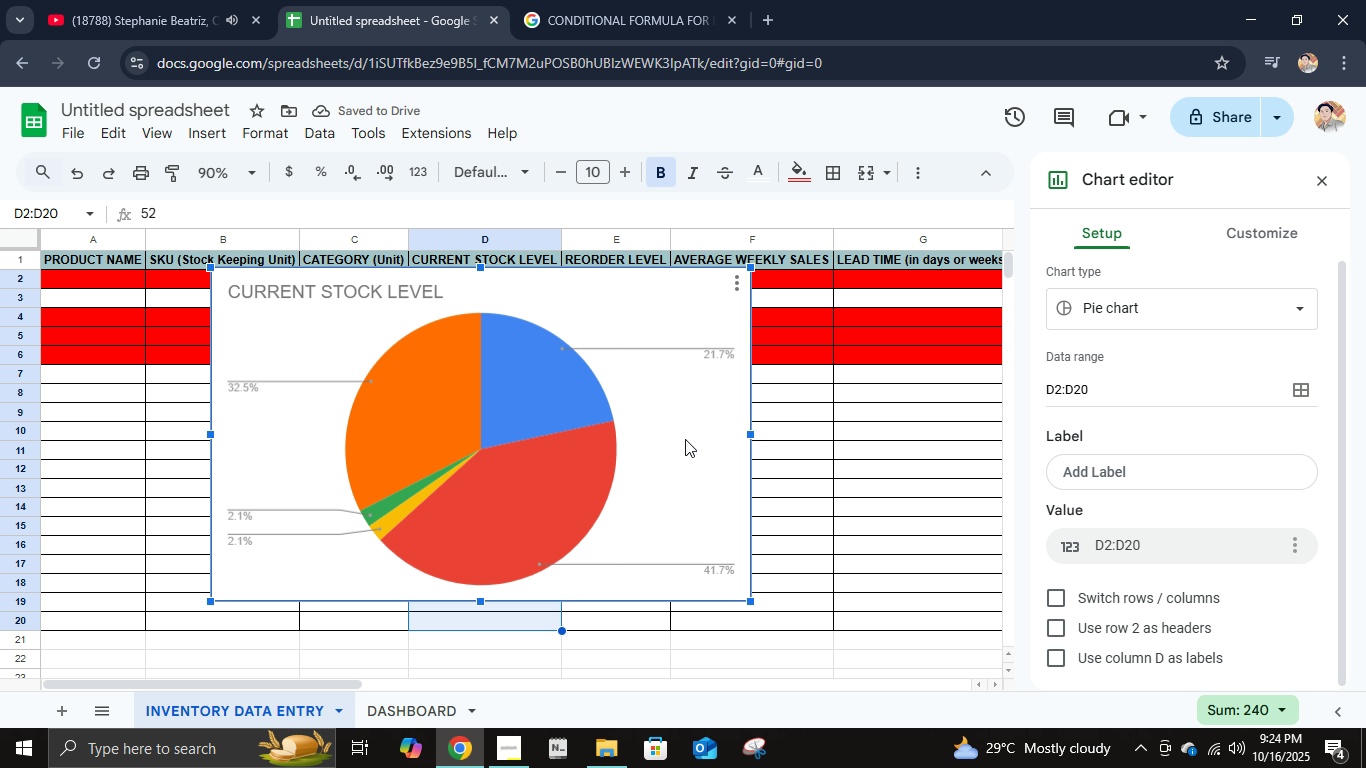 
left_click([1284, 204])
 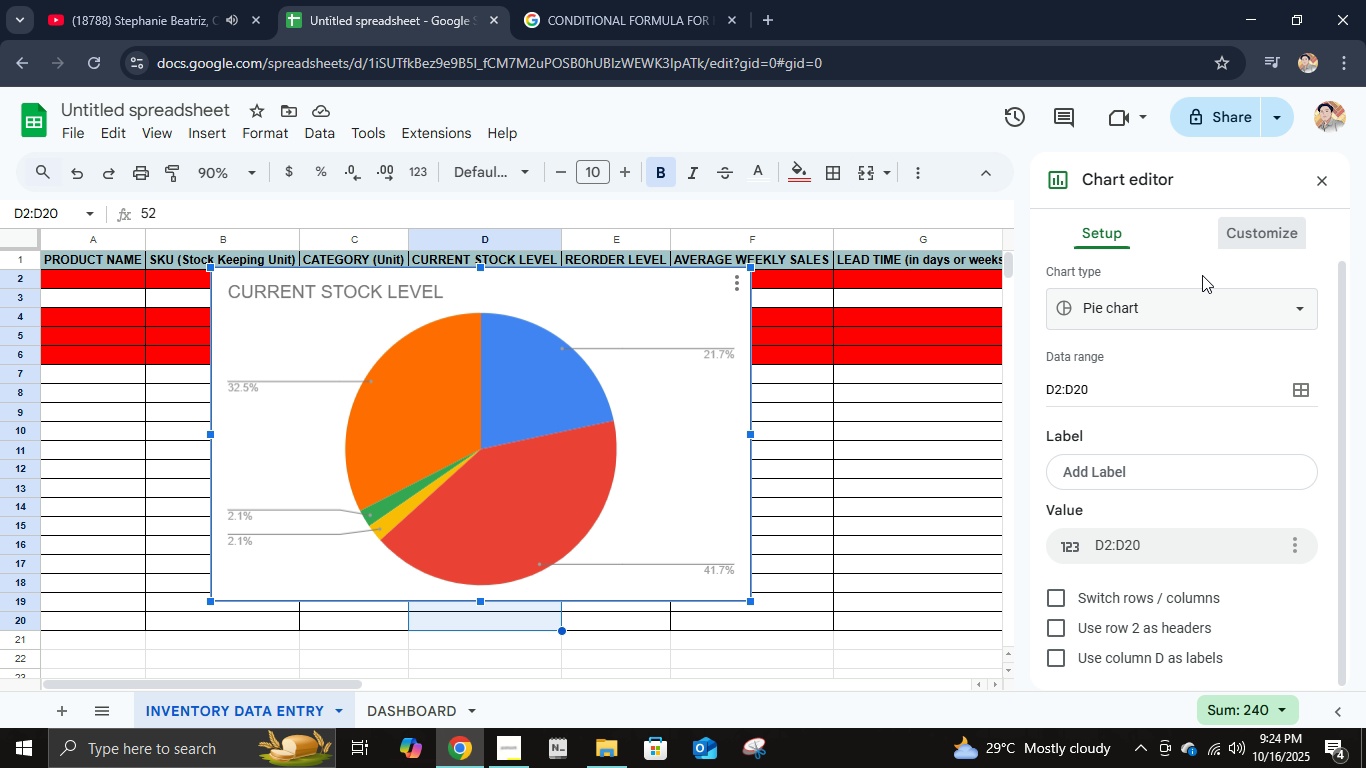 
scroll: coordinate [1171, 342], scroll_direction: down, amount: 4.0
 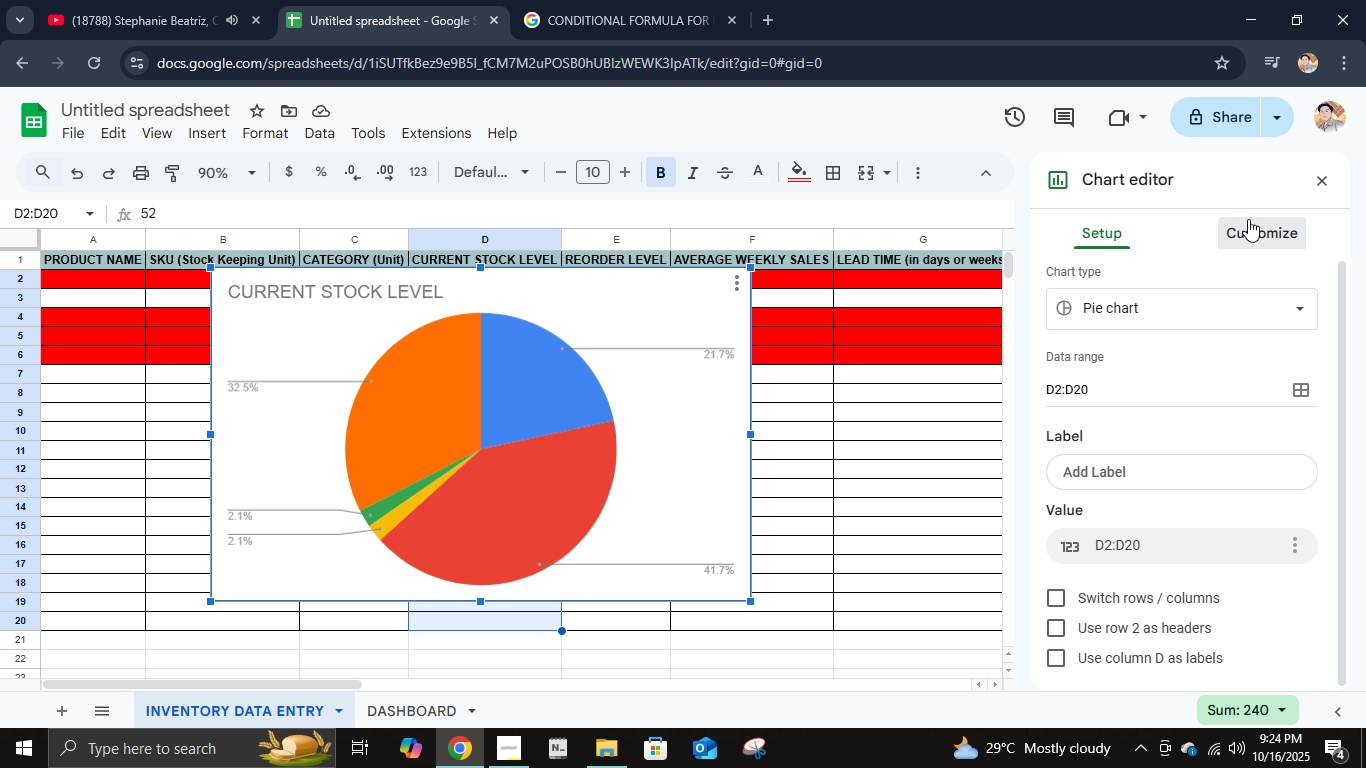 
left_click([1248, 219])
 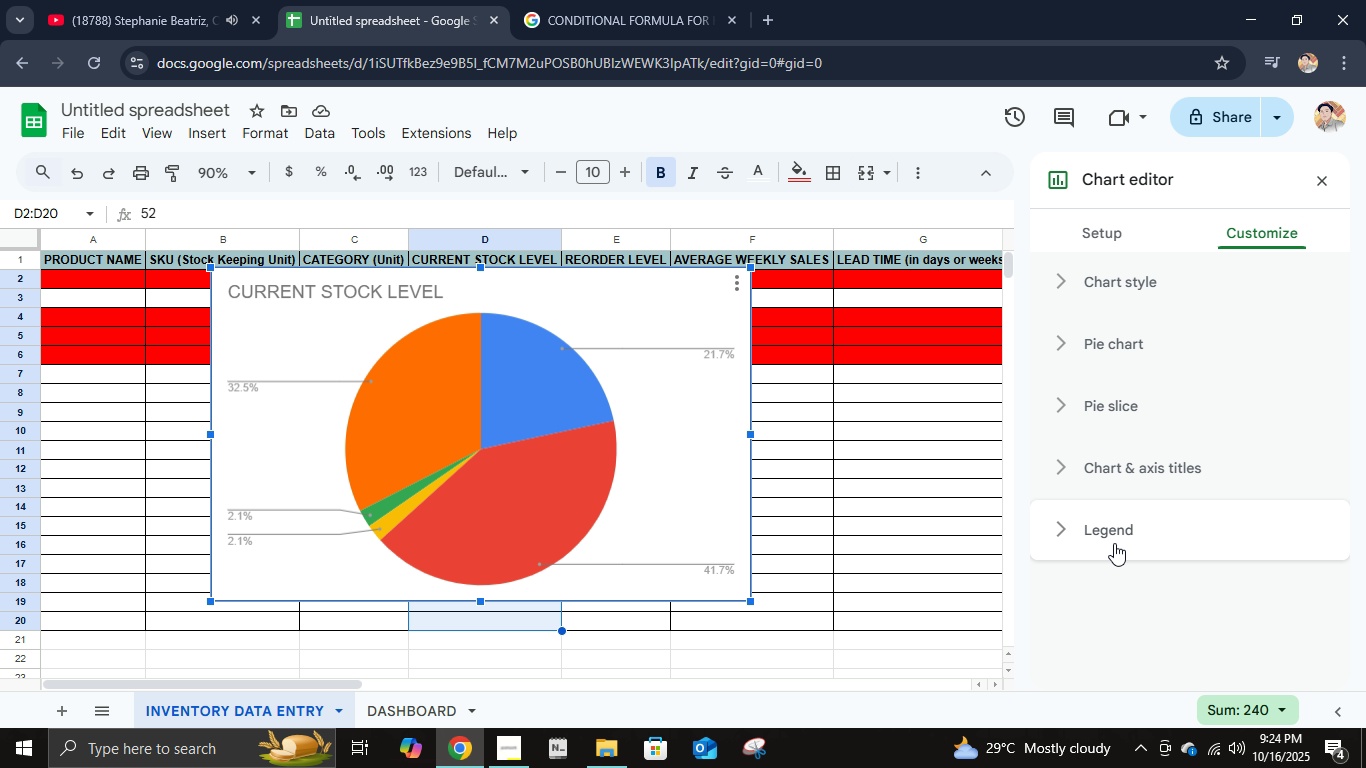 
left_click([1114, 543])
 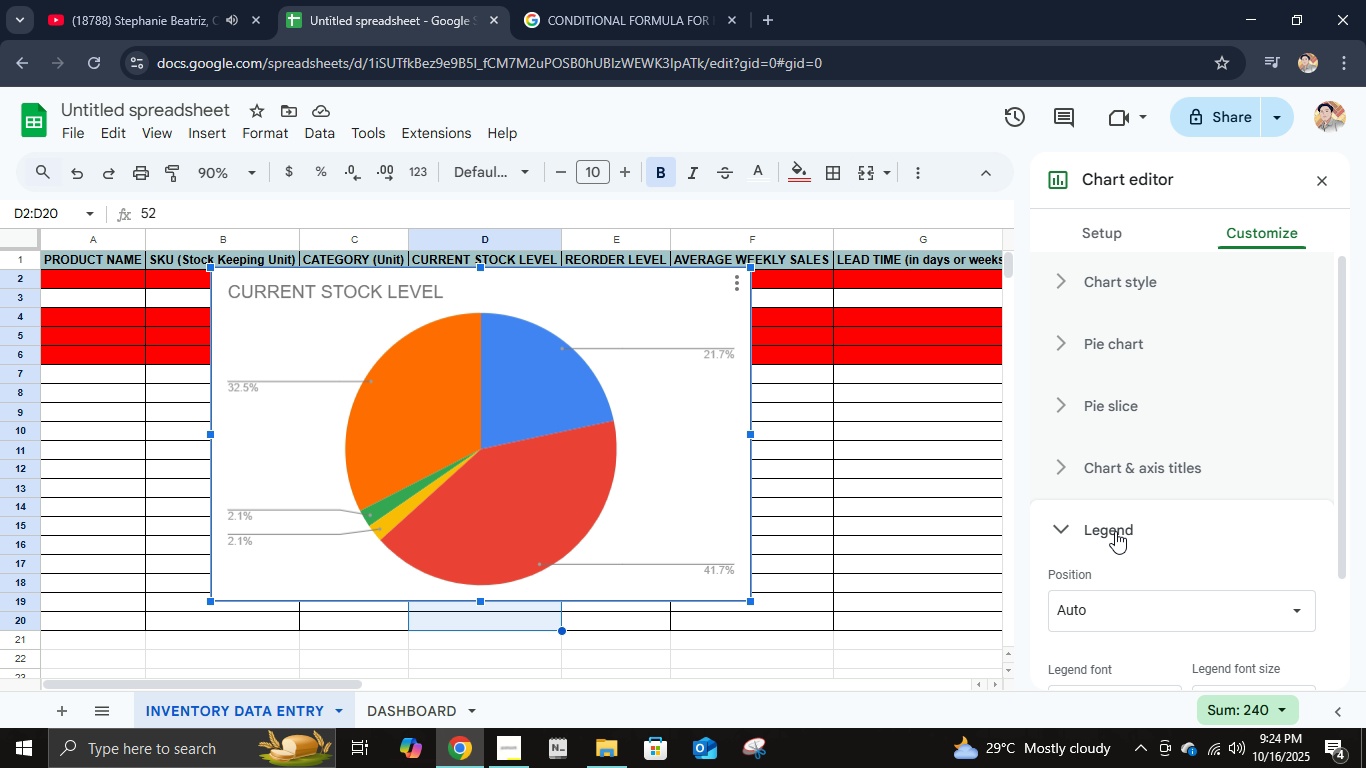 
scroll: coordinate [1117, 527], scroll_direction: down, amount: 5.0
 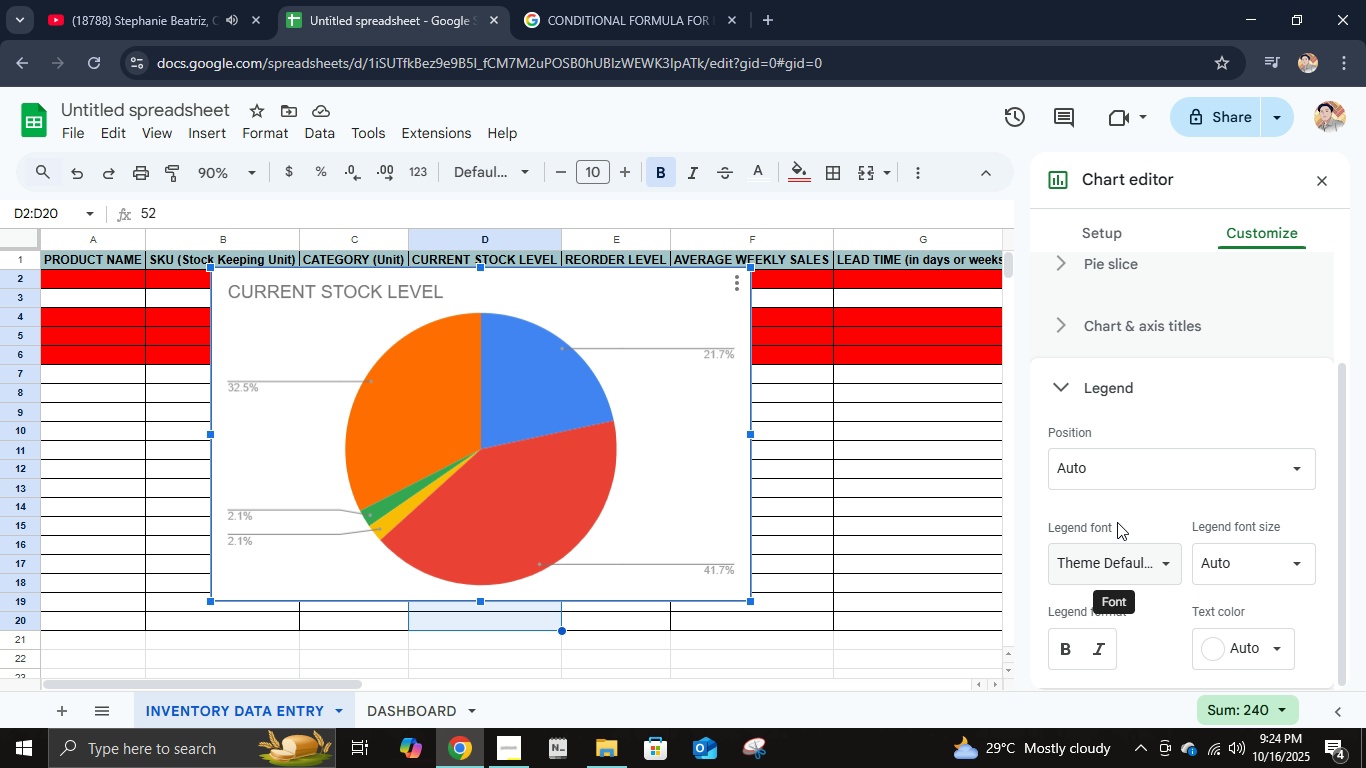 
scroll: coordinate [1112, 514], scroll_direction: none, amount: 0.0
 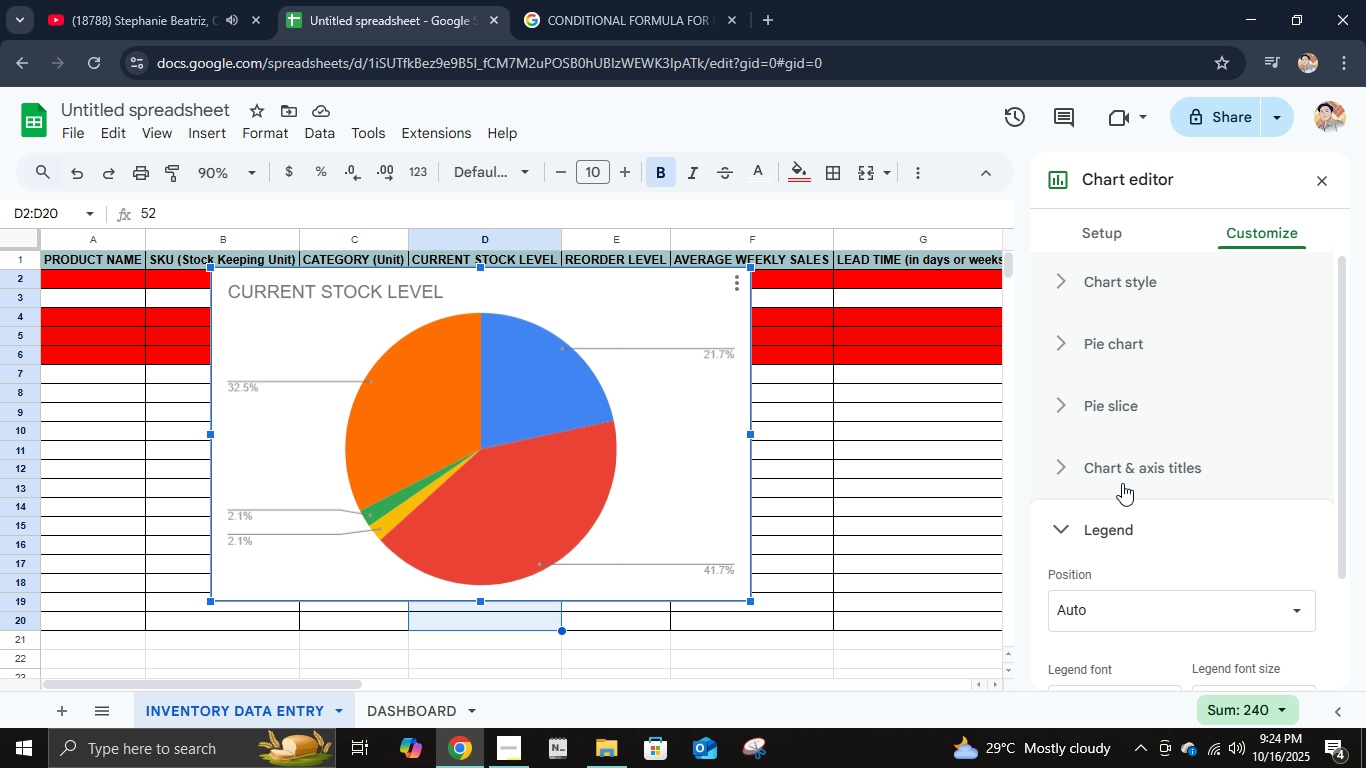 
left_click([1123, 478])
 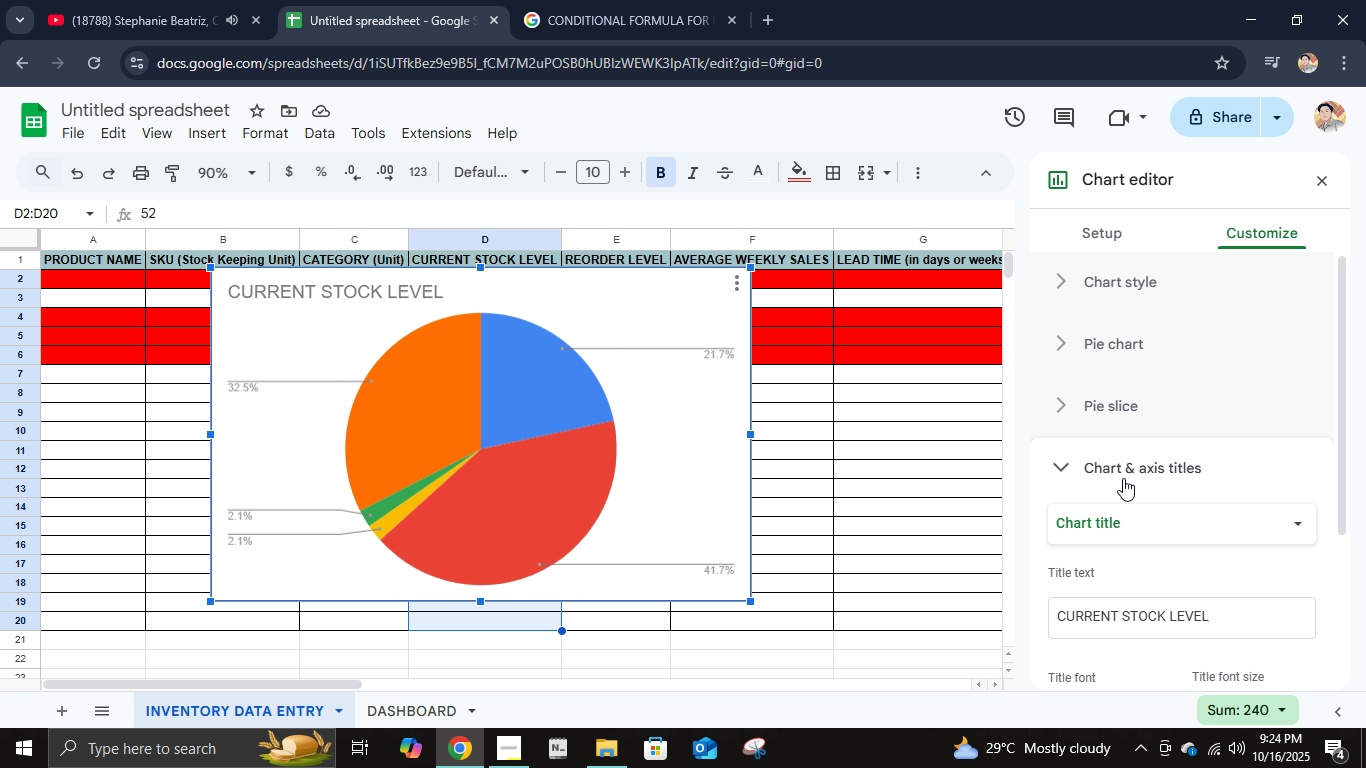 
left_click([1123, 478])
 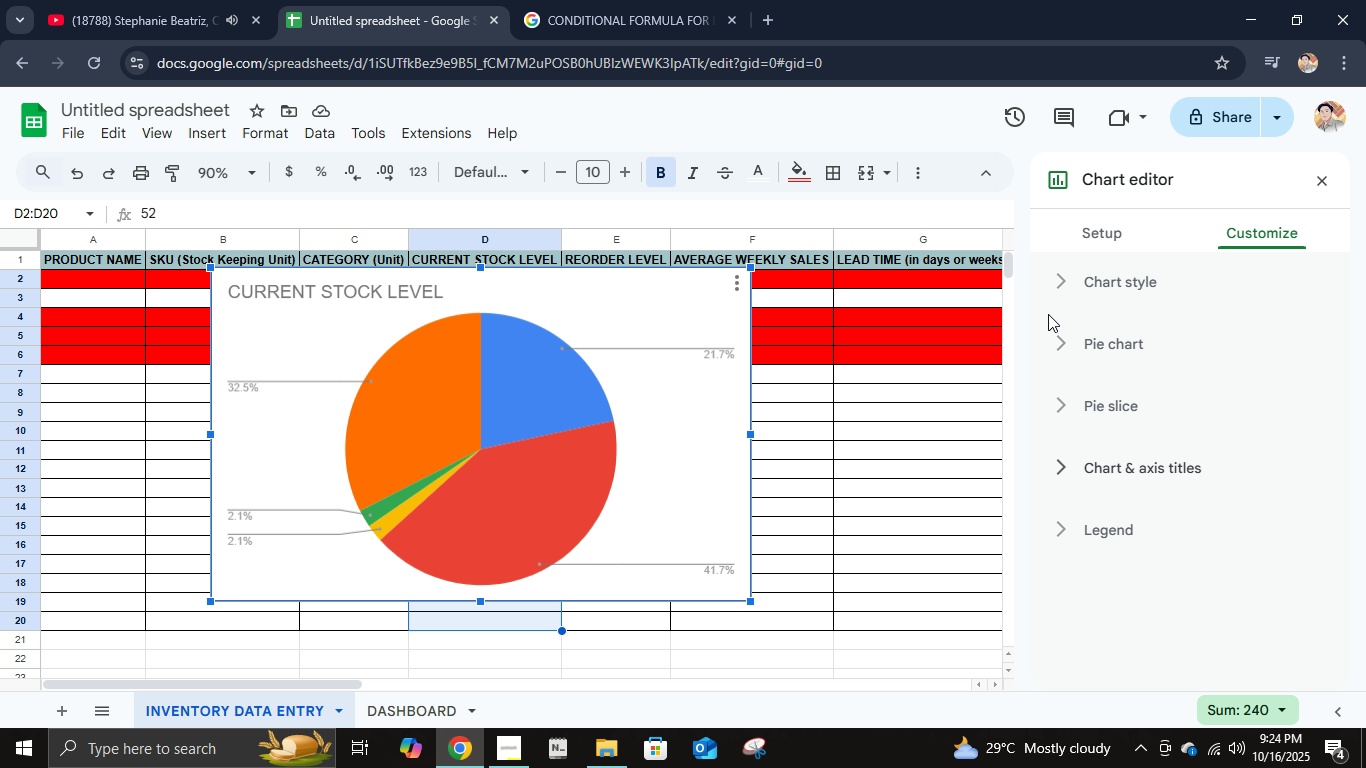 
left_click([1106, 233])
 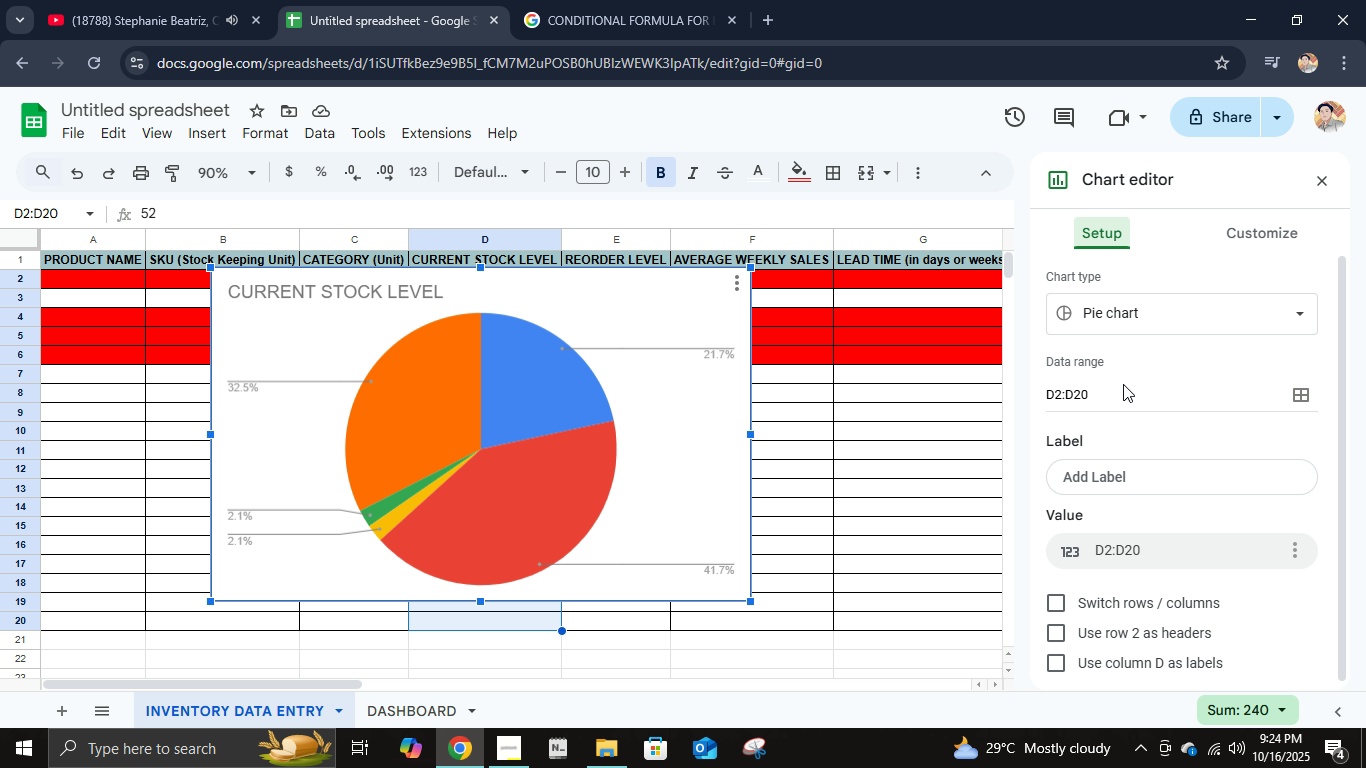 
scroll: coordinate [1132, 407], scroll_direction: down, amount: 3.0
 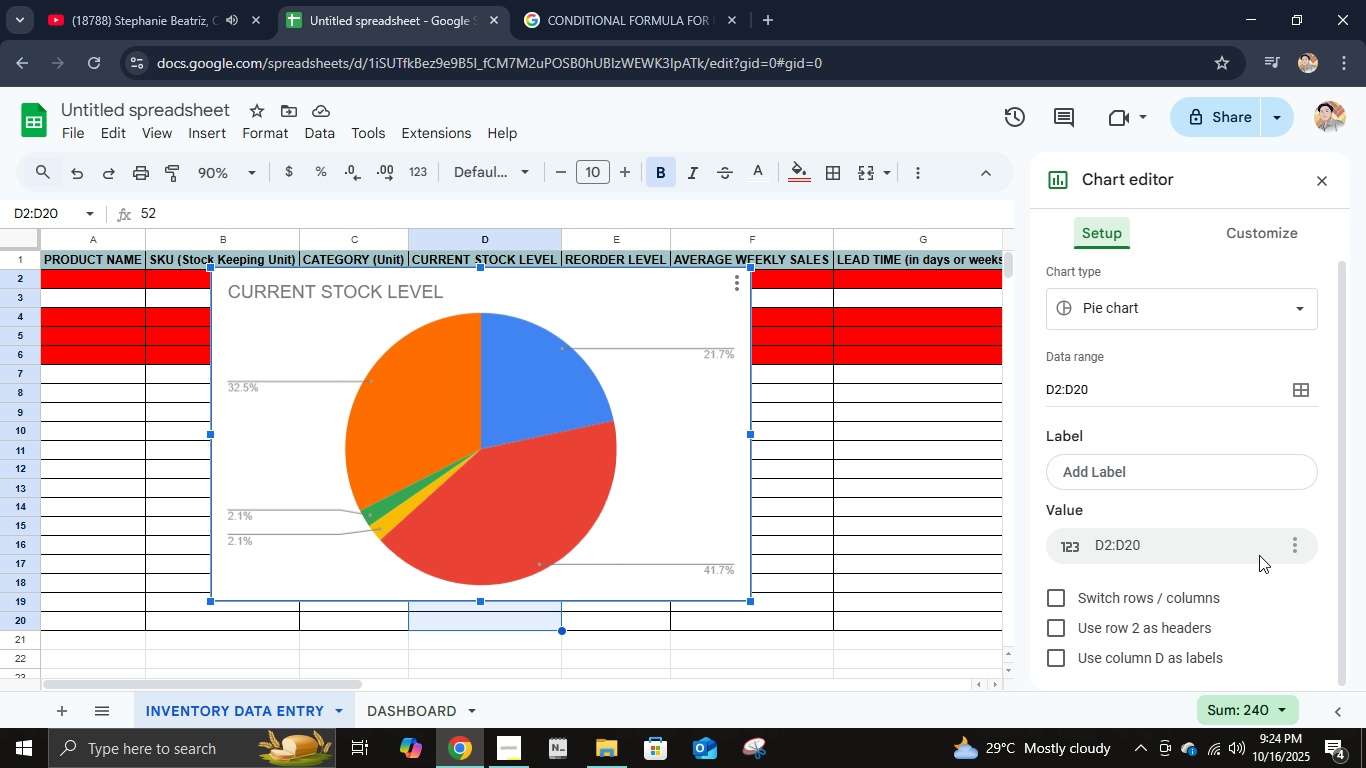 
left_click([1300, 541])
 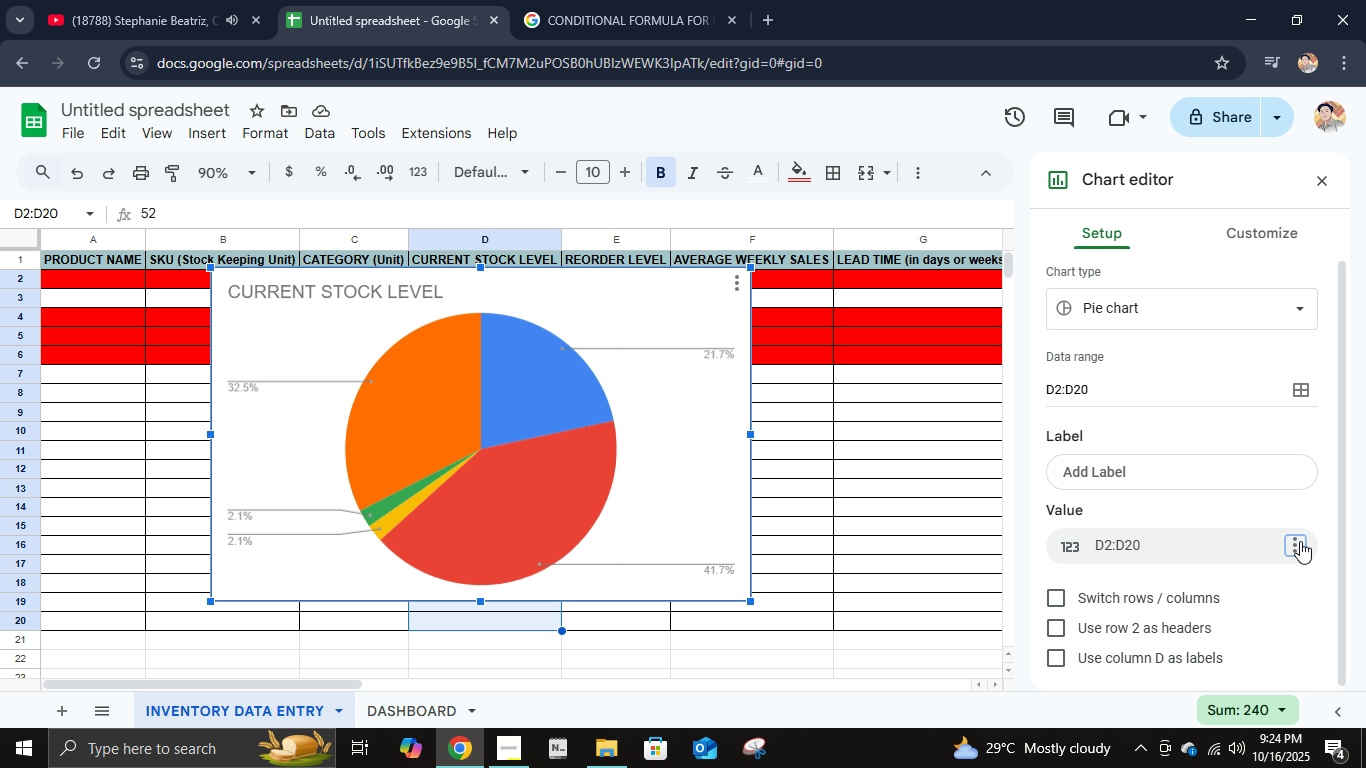 
left_click([1300, 541])
 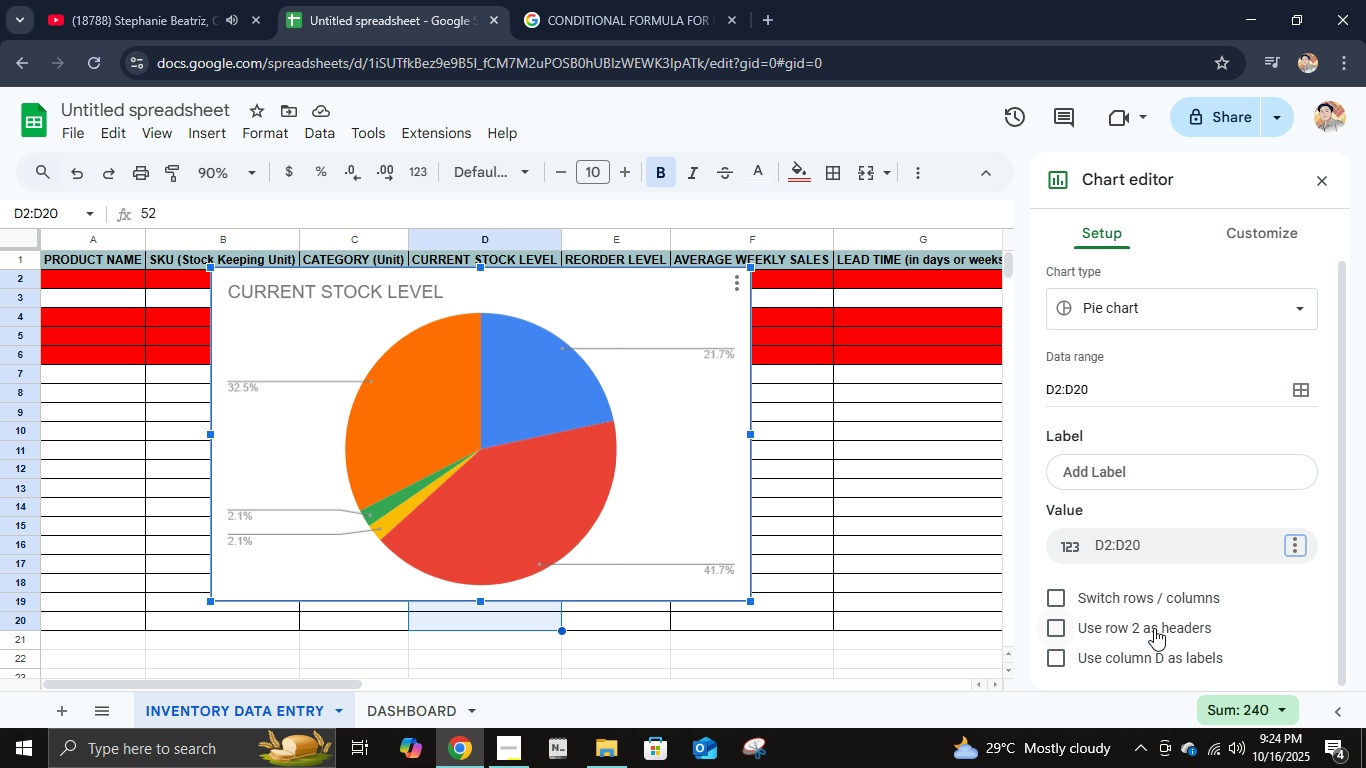 
scroll: coordinate [1155, 628], scroll_direction: down, amount: 4.0
 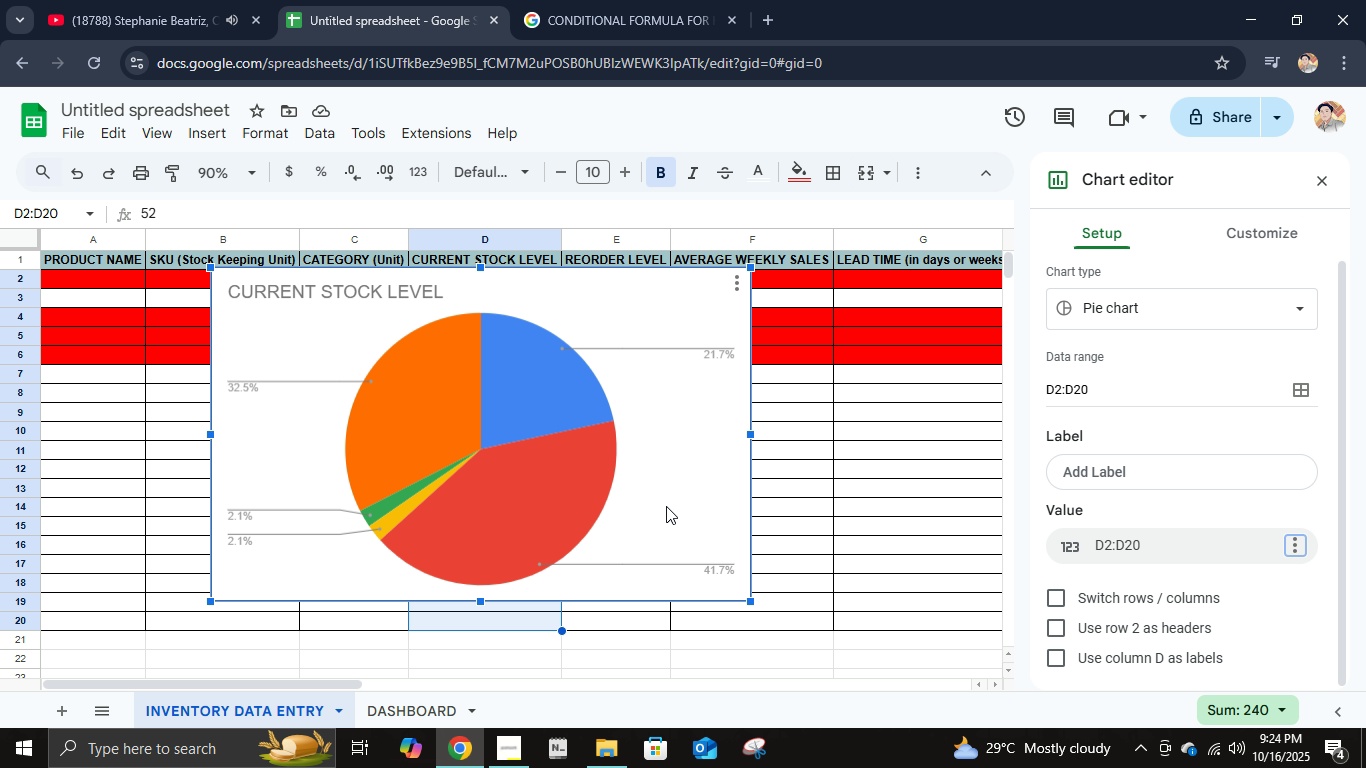 
left_click([667, 501])
 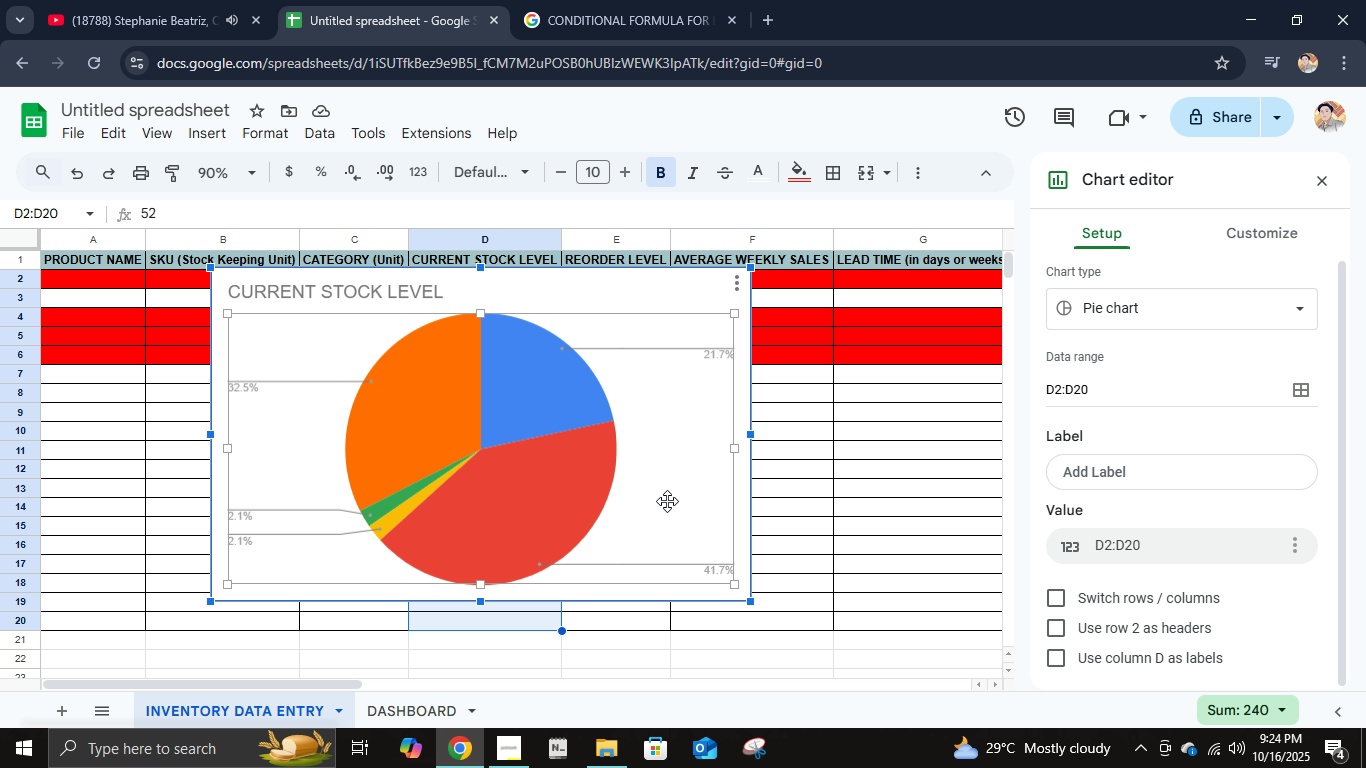 
key(Delete)
 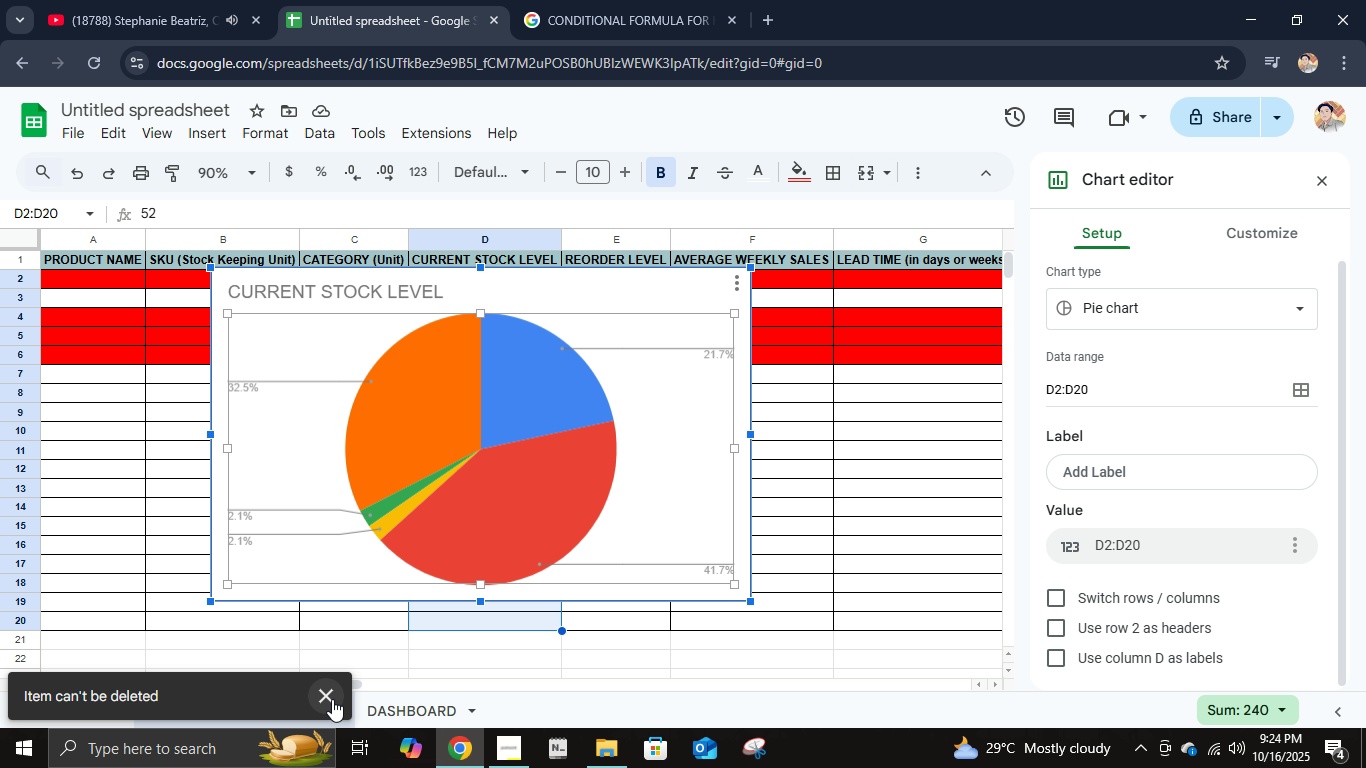 
left_click([333, 699])
 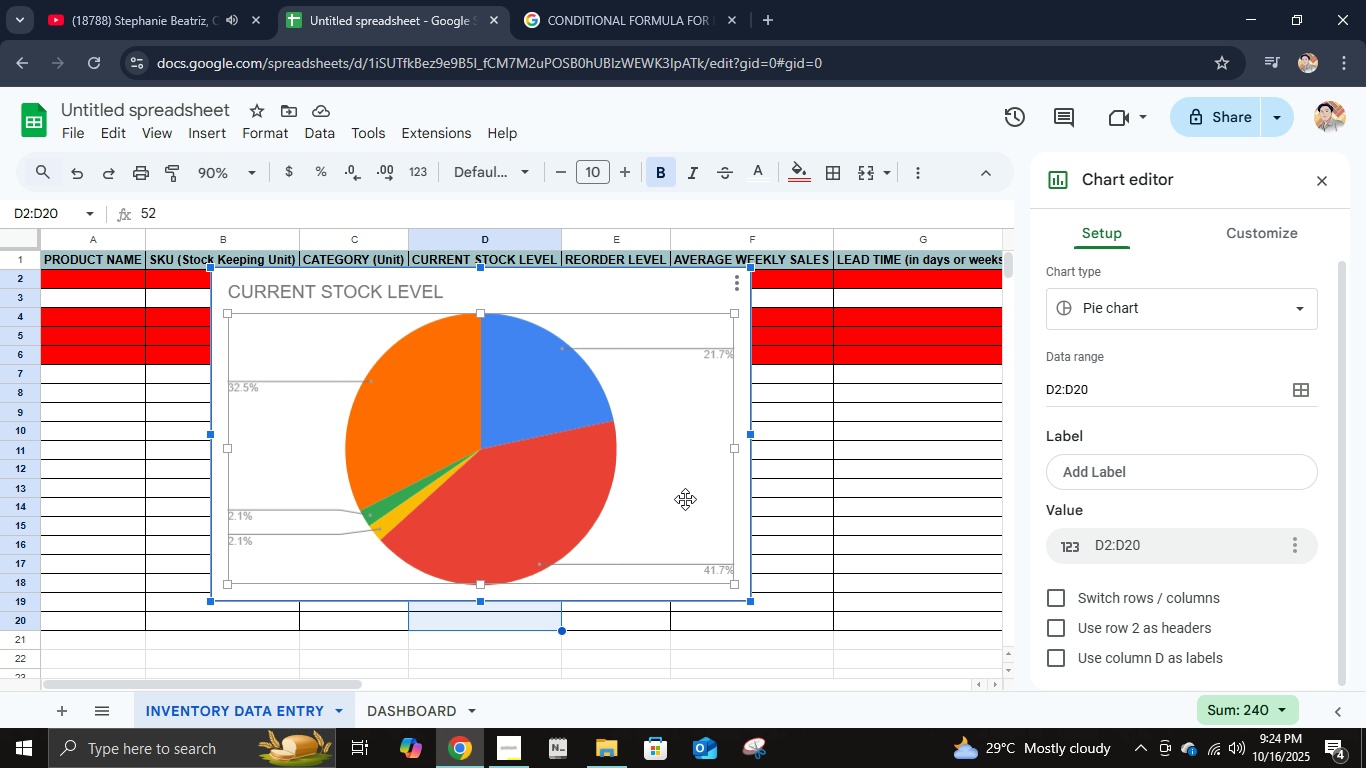 
key(Delete)
 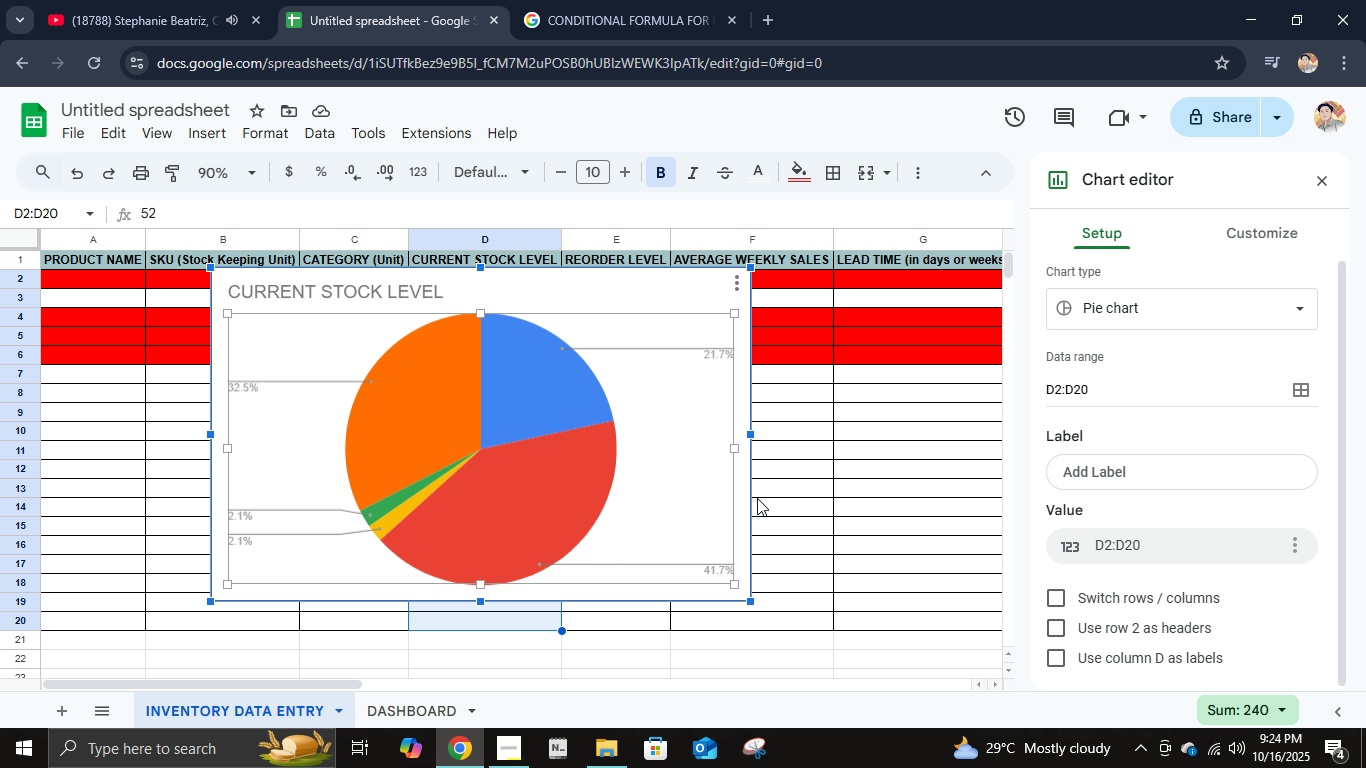 
key(Control+Z)
 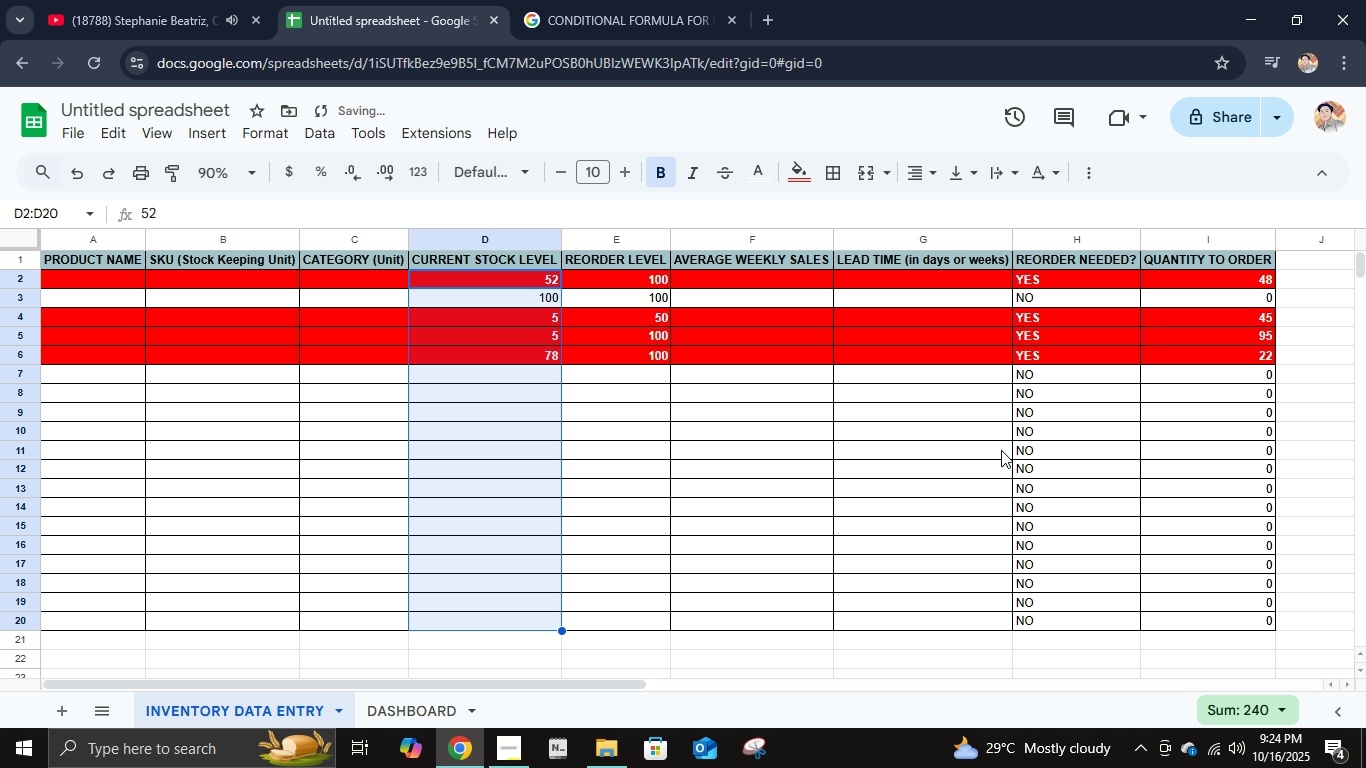 
key(Control+ControlLeft)
 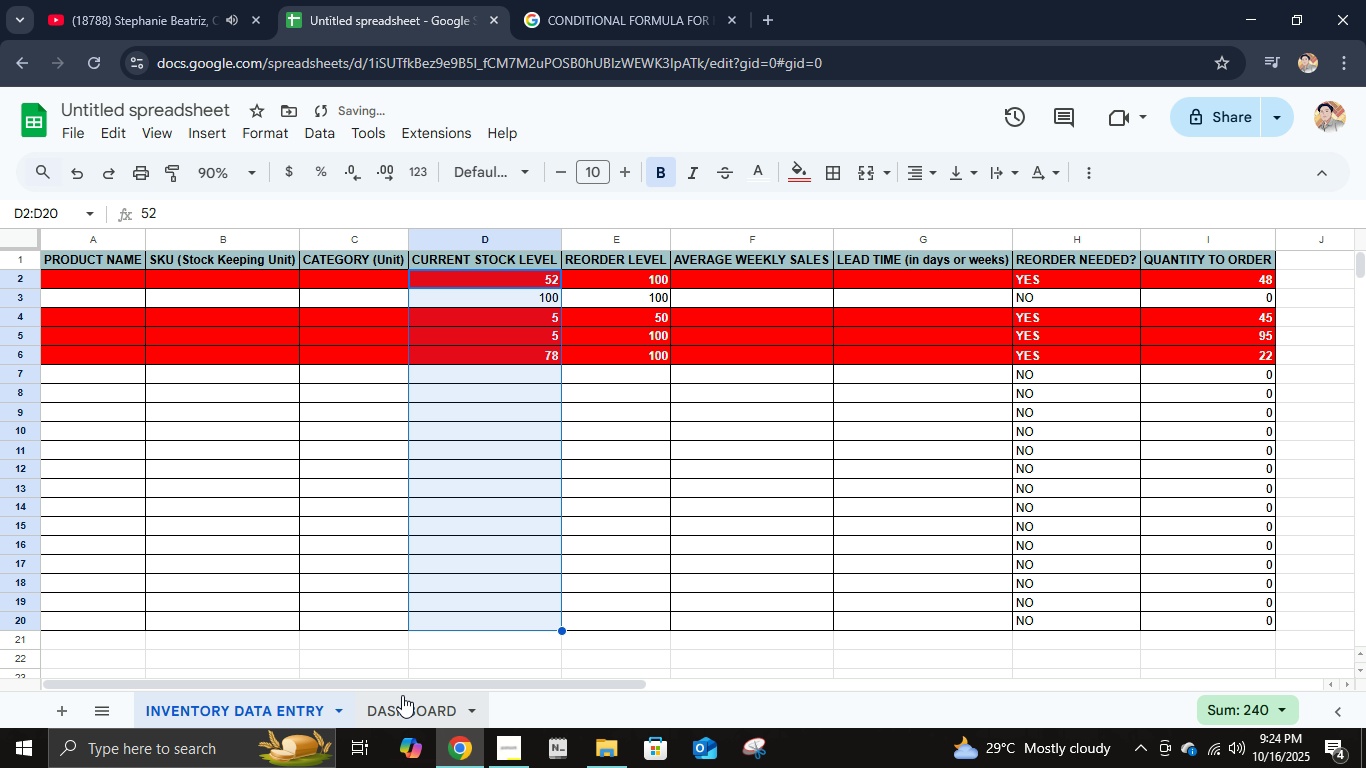 
left_click([404, 699])
 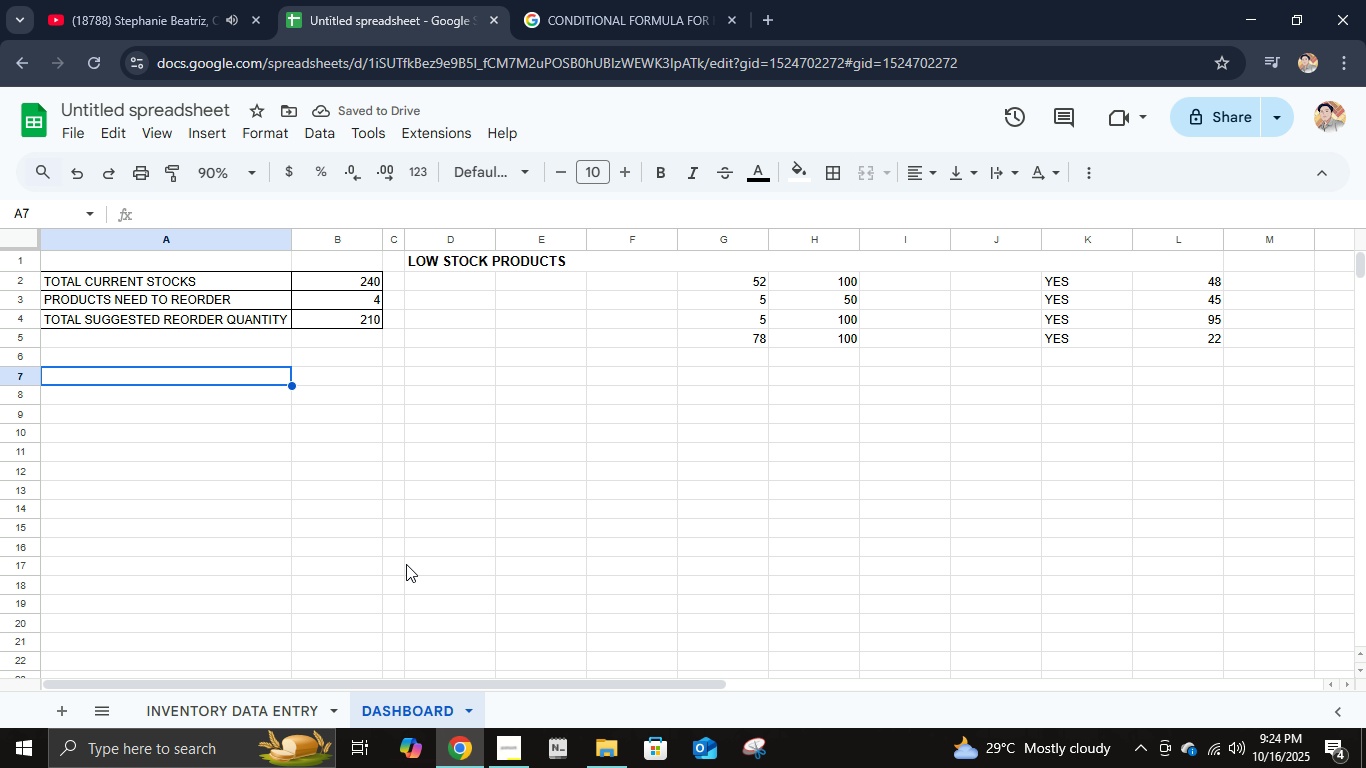 
left_click([237, 709])
 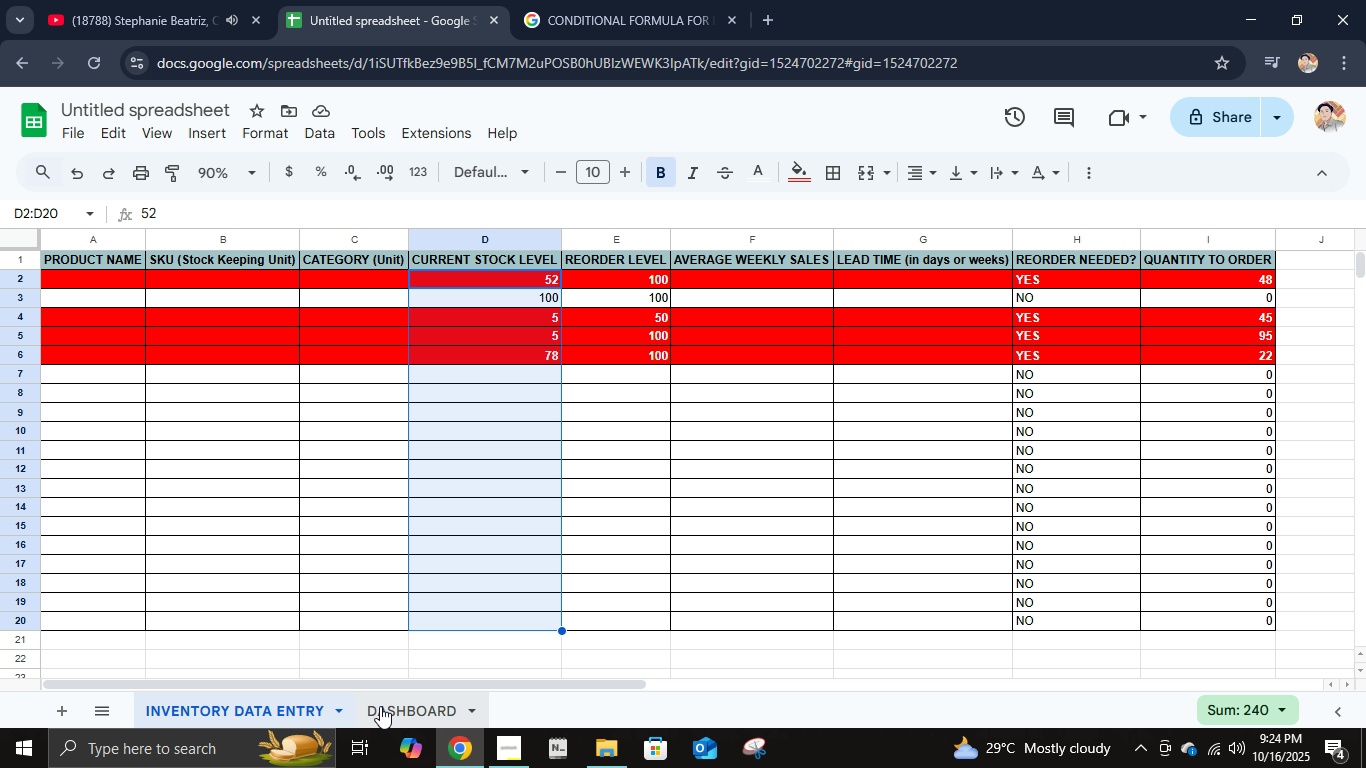 
left_click([380, 706])
 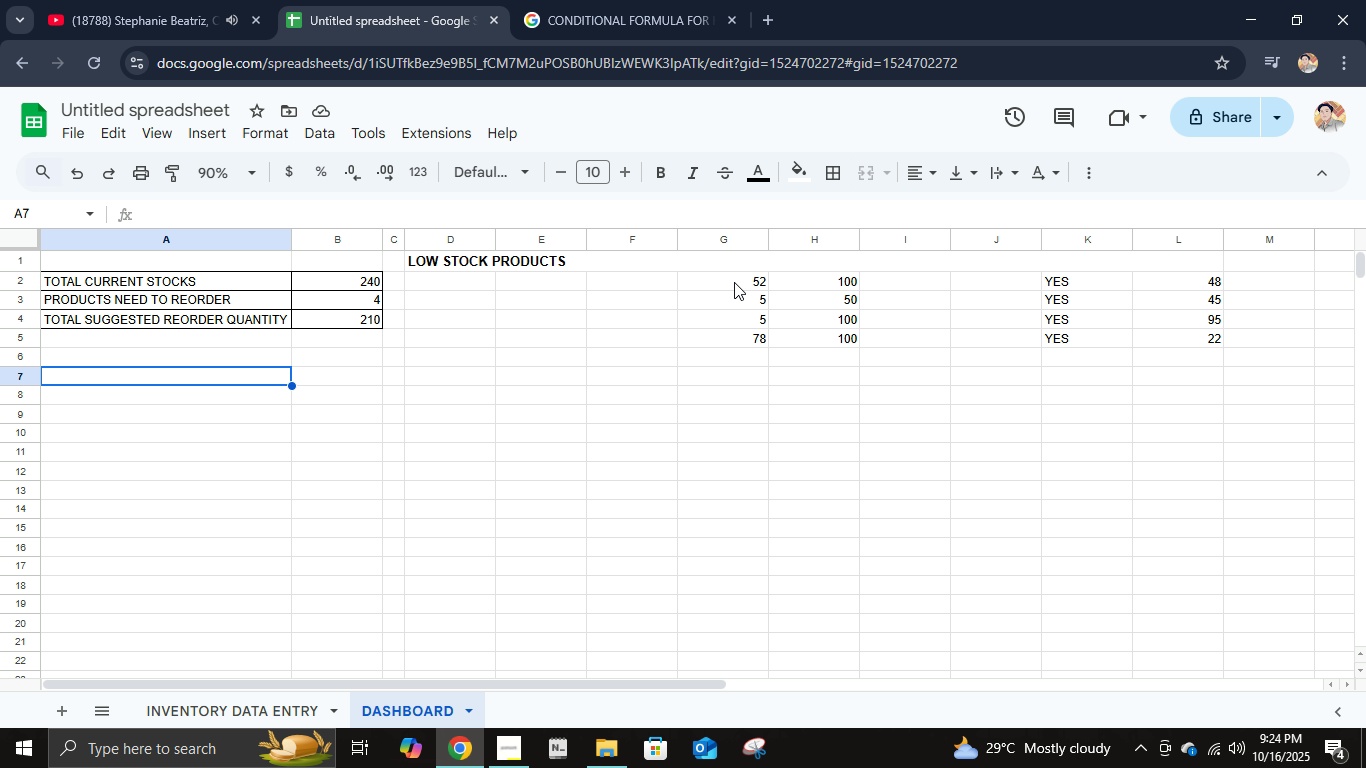 
left_click_drag(start_coordinate=[733, 281], to_coordinate=[731, 333])
 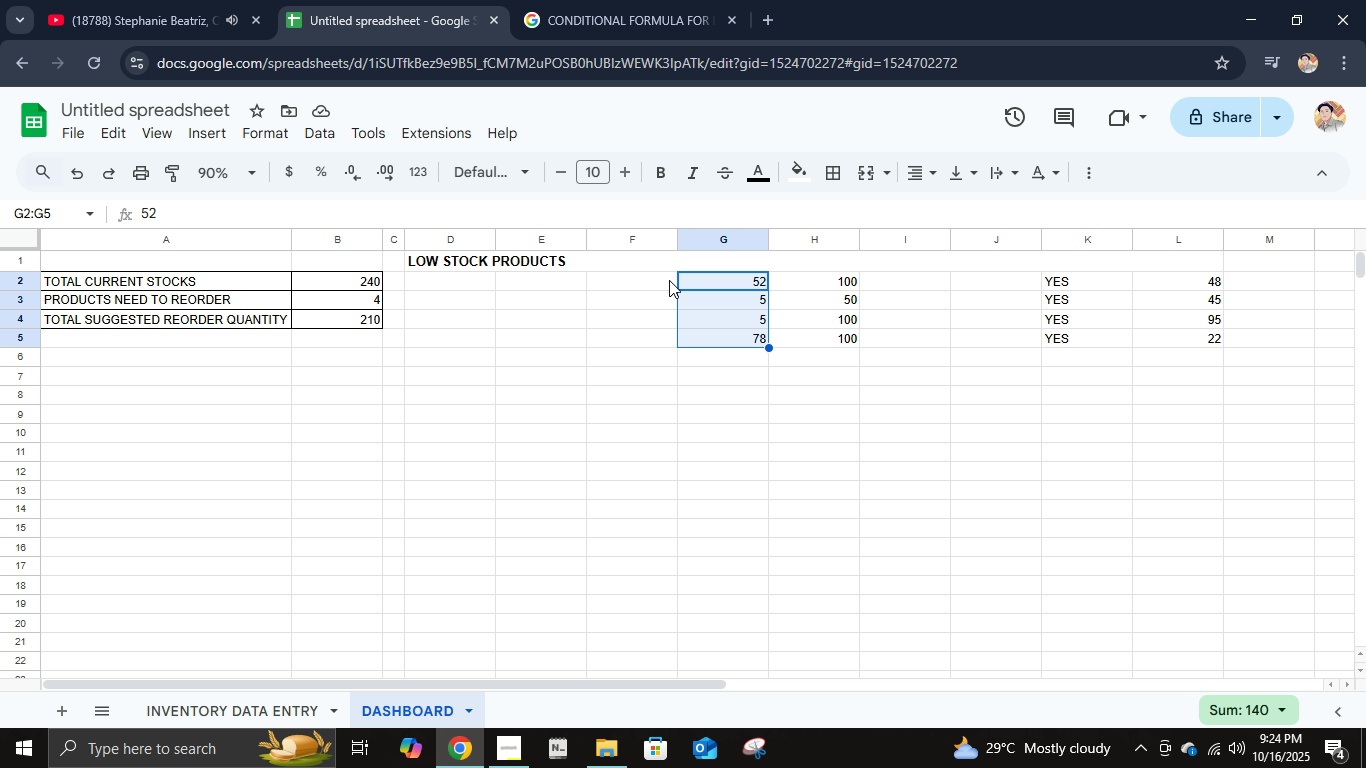 
left_click([702, 244])
 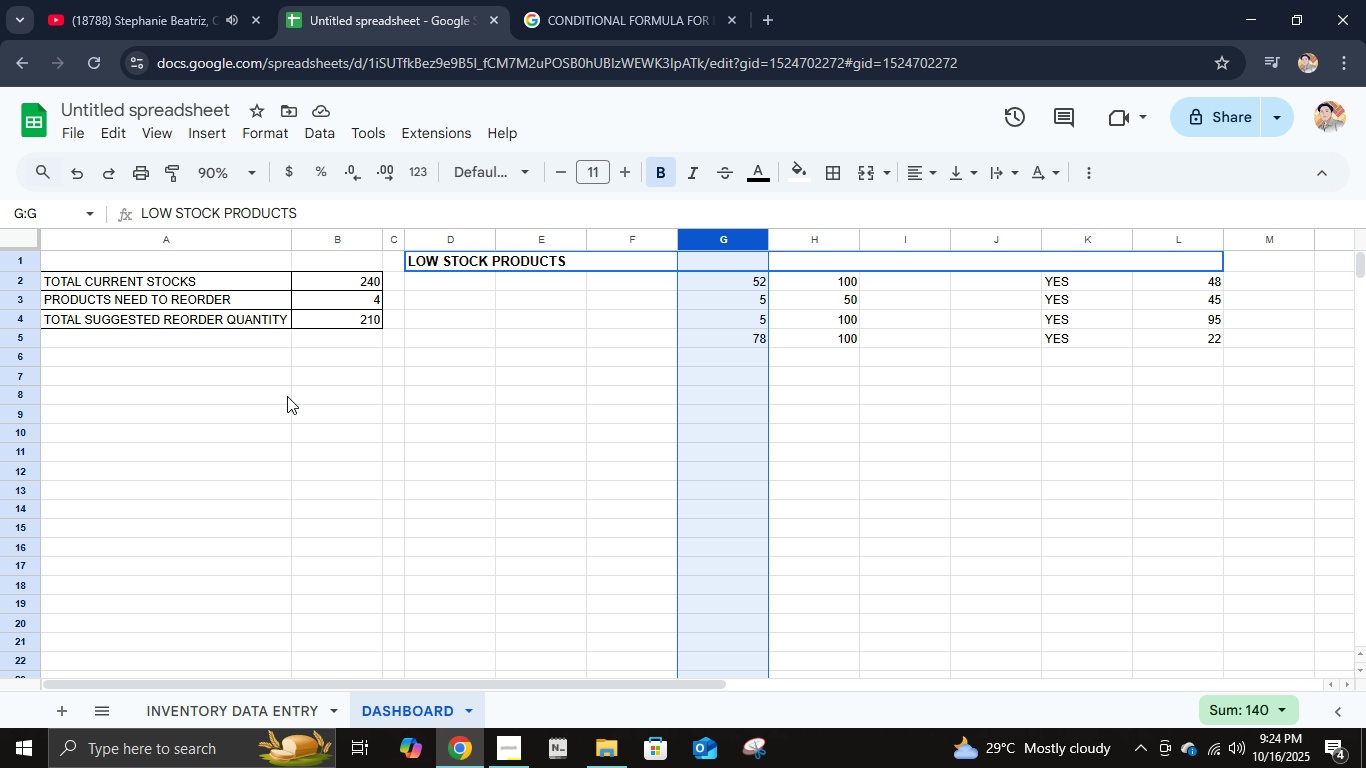 
wait(6.66)
 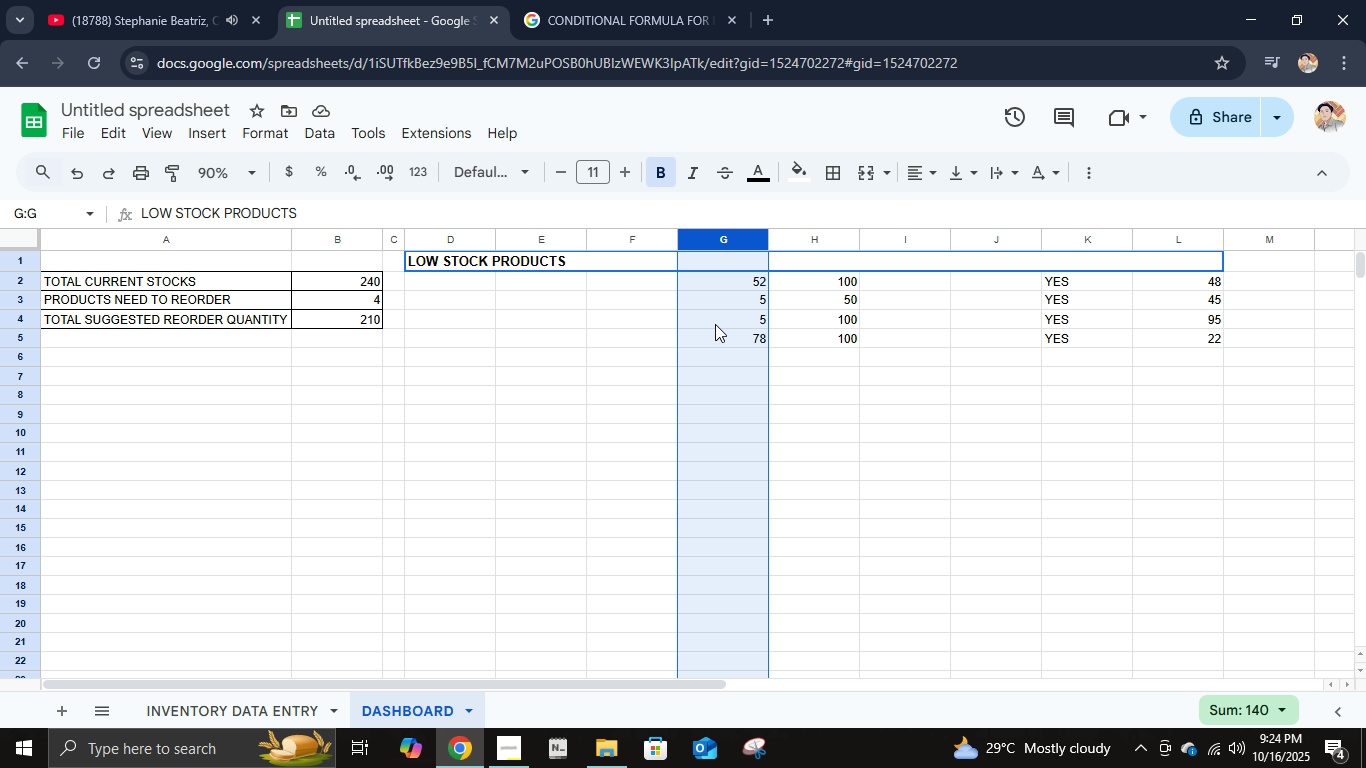 
left_click([229, 136])
 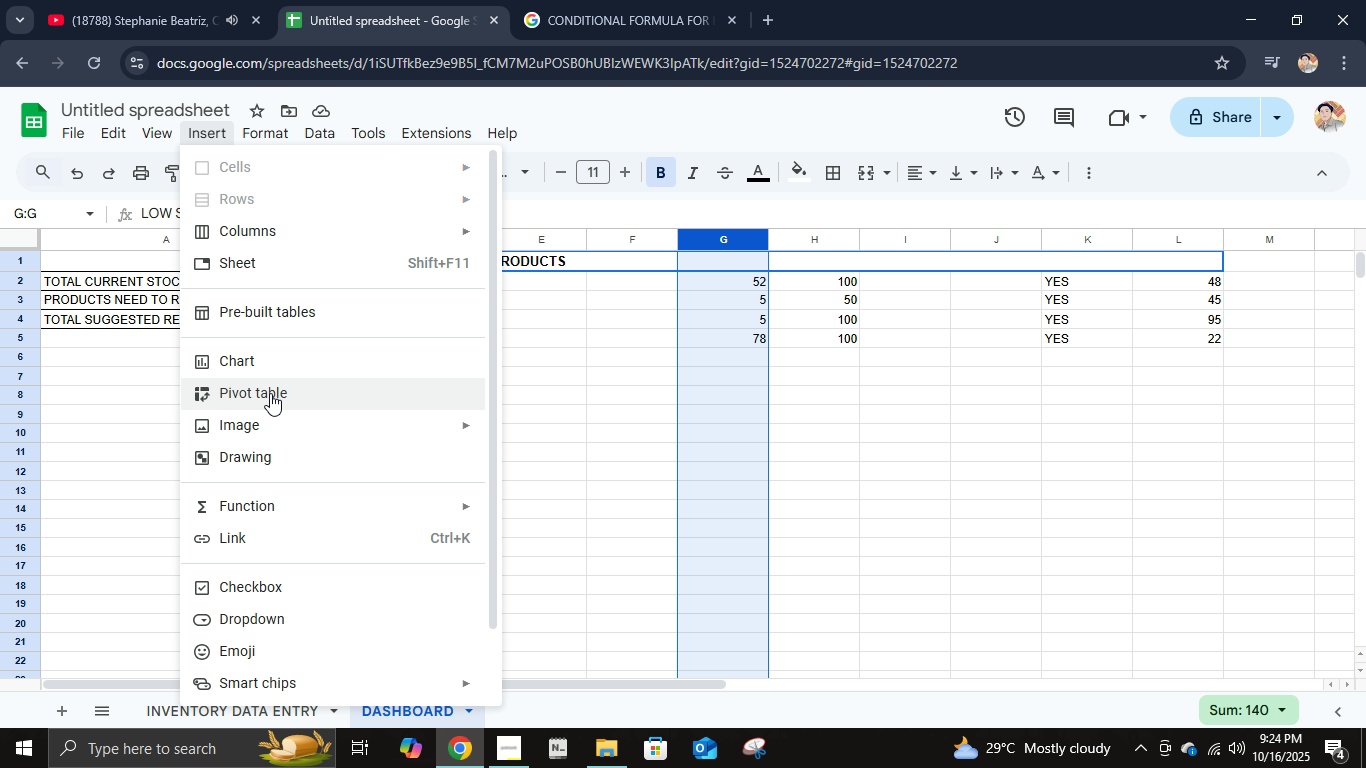 
left_click([296, 357])
 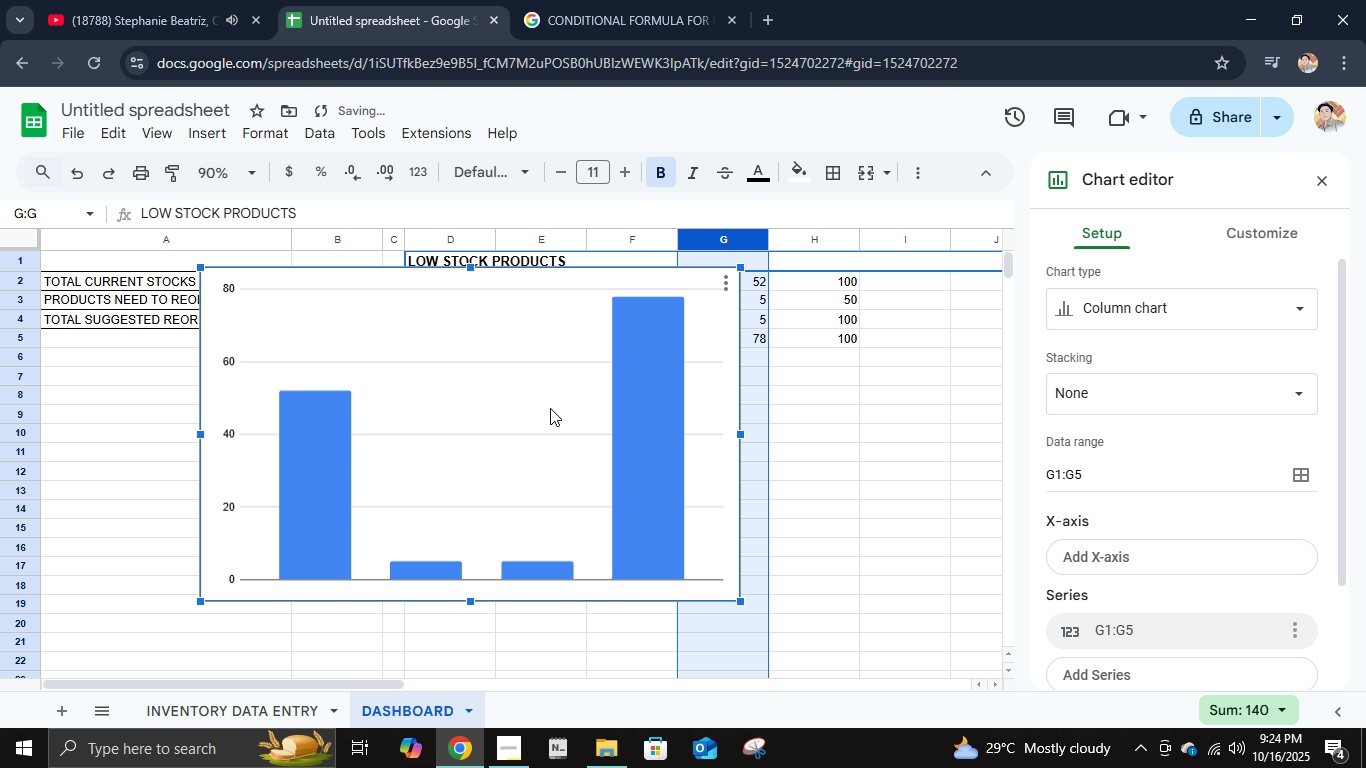 
left_click_drag(start_coordinate=[532, 335], to_coordinate=[360, 414])
 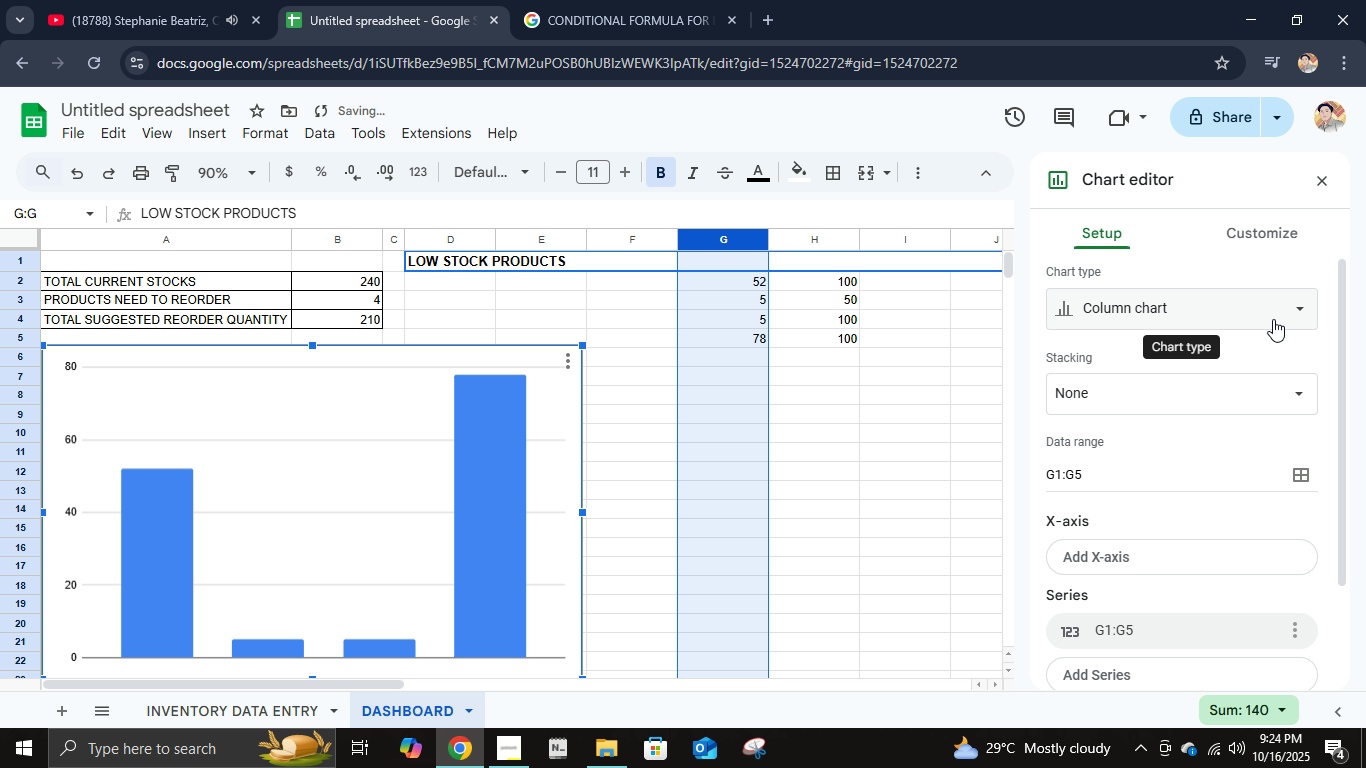 
left_click([1273, 319])
 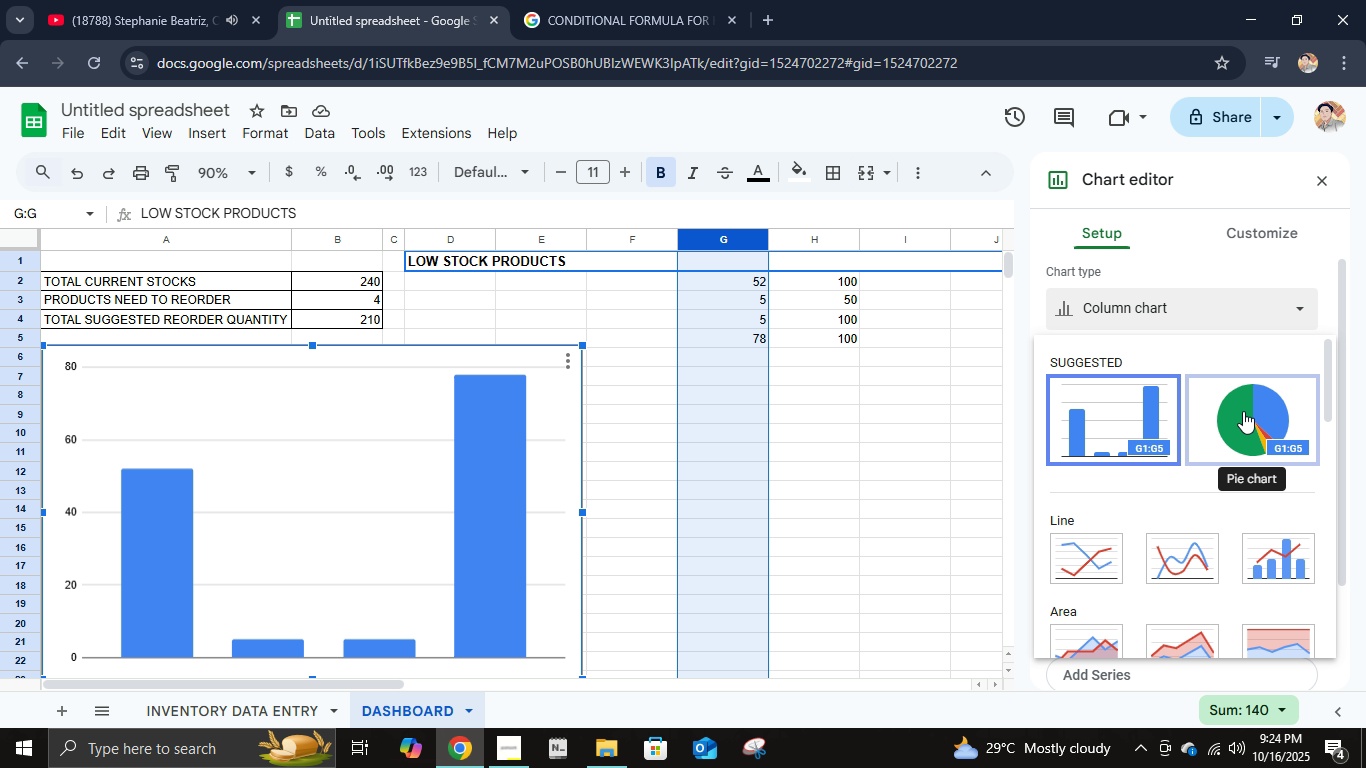 
left_click([1243, 411])
 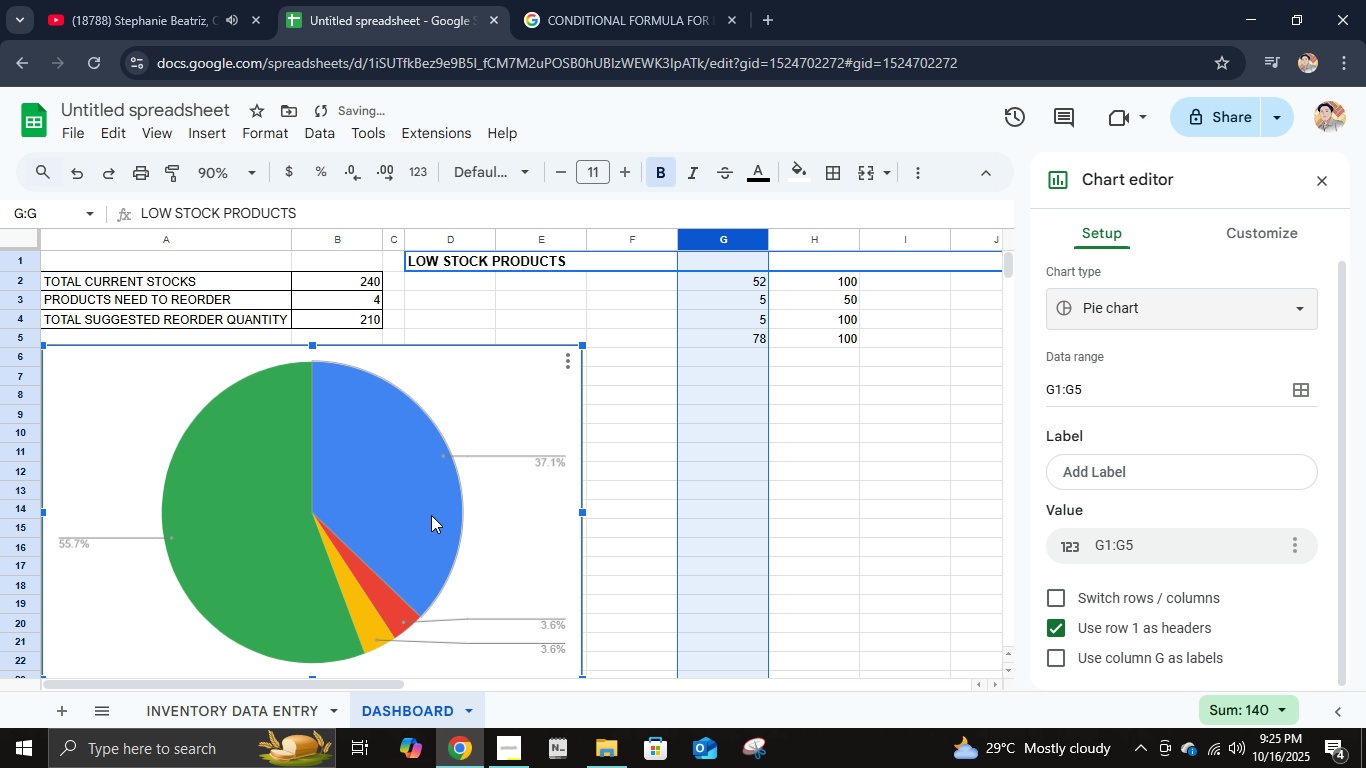 
scroll: coordinate [443, 496], scroll_direction: none, amount: 0.0
 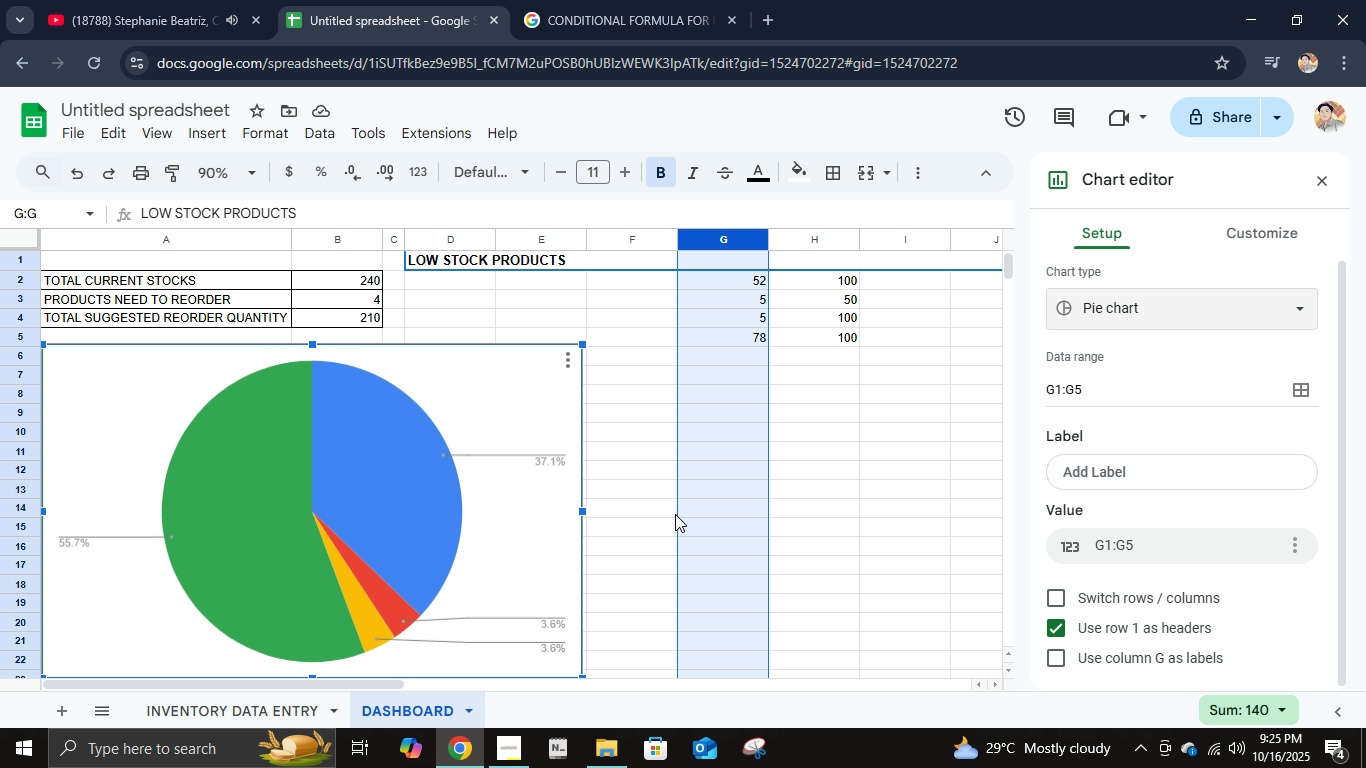 
wait(19.85)
 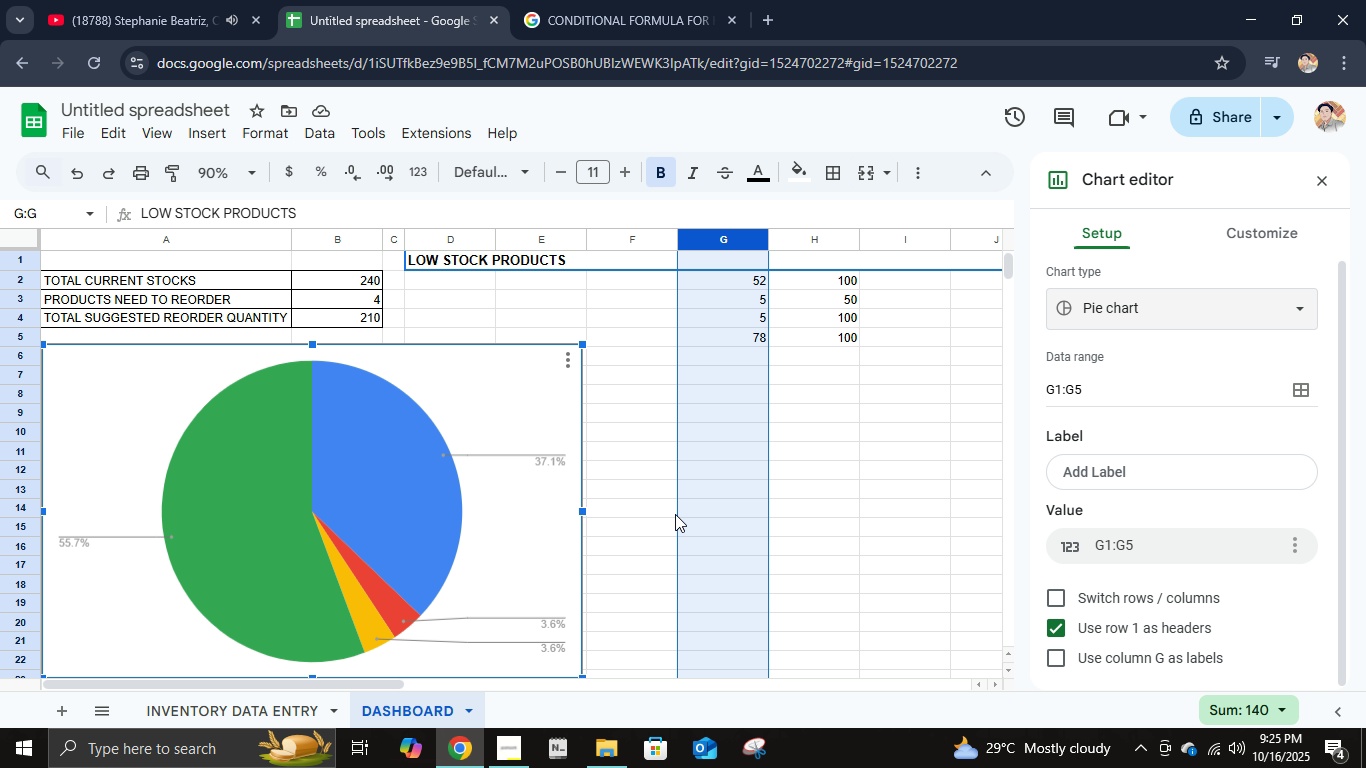 
key(Control+ControlLeft)
 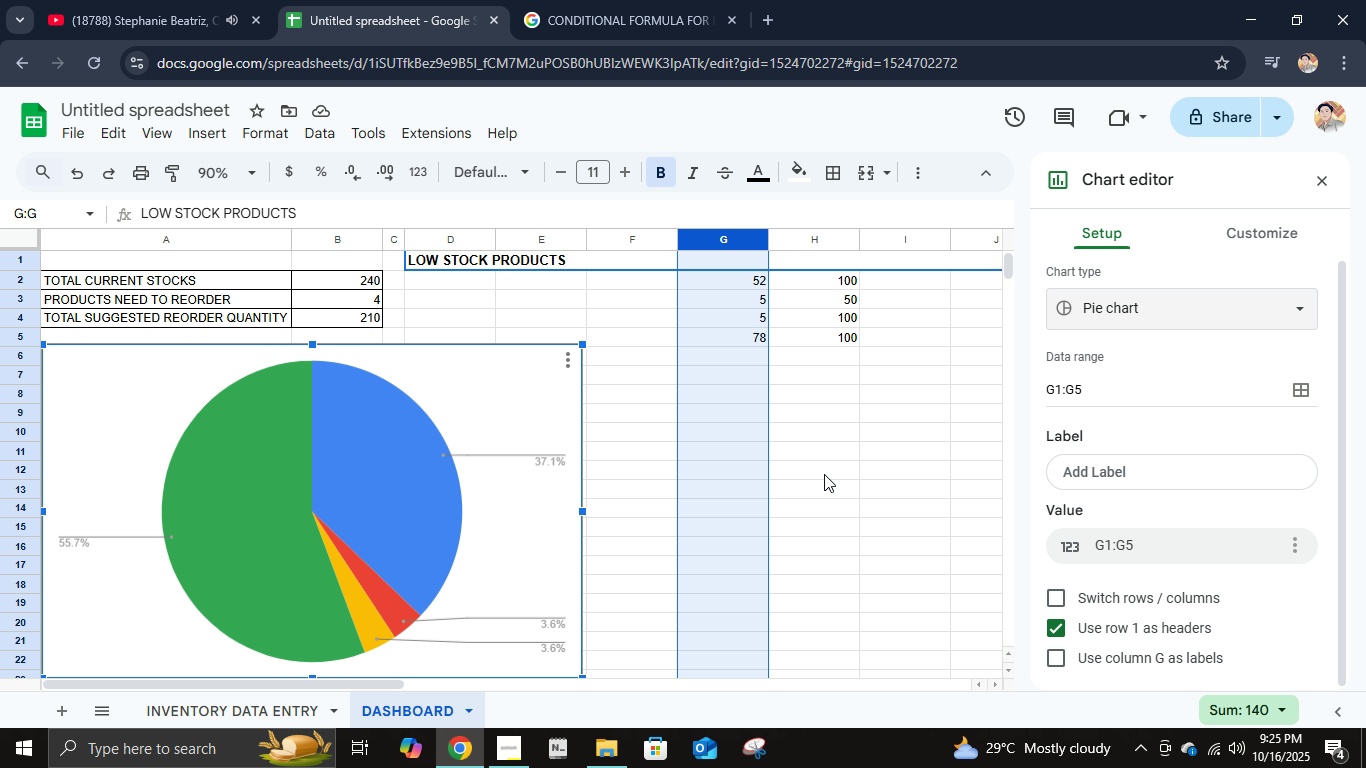 
key(Control+Z)
 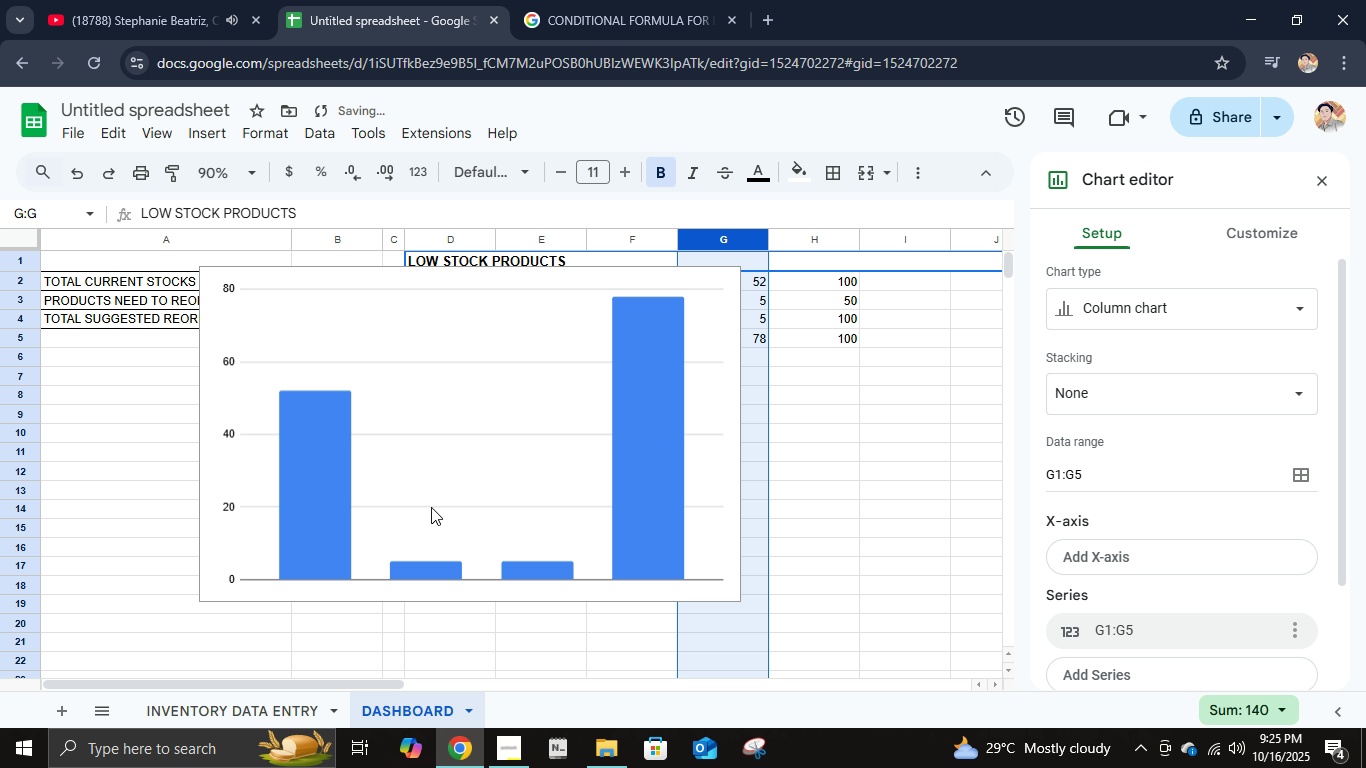 
key(Control+ControlLeft)
 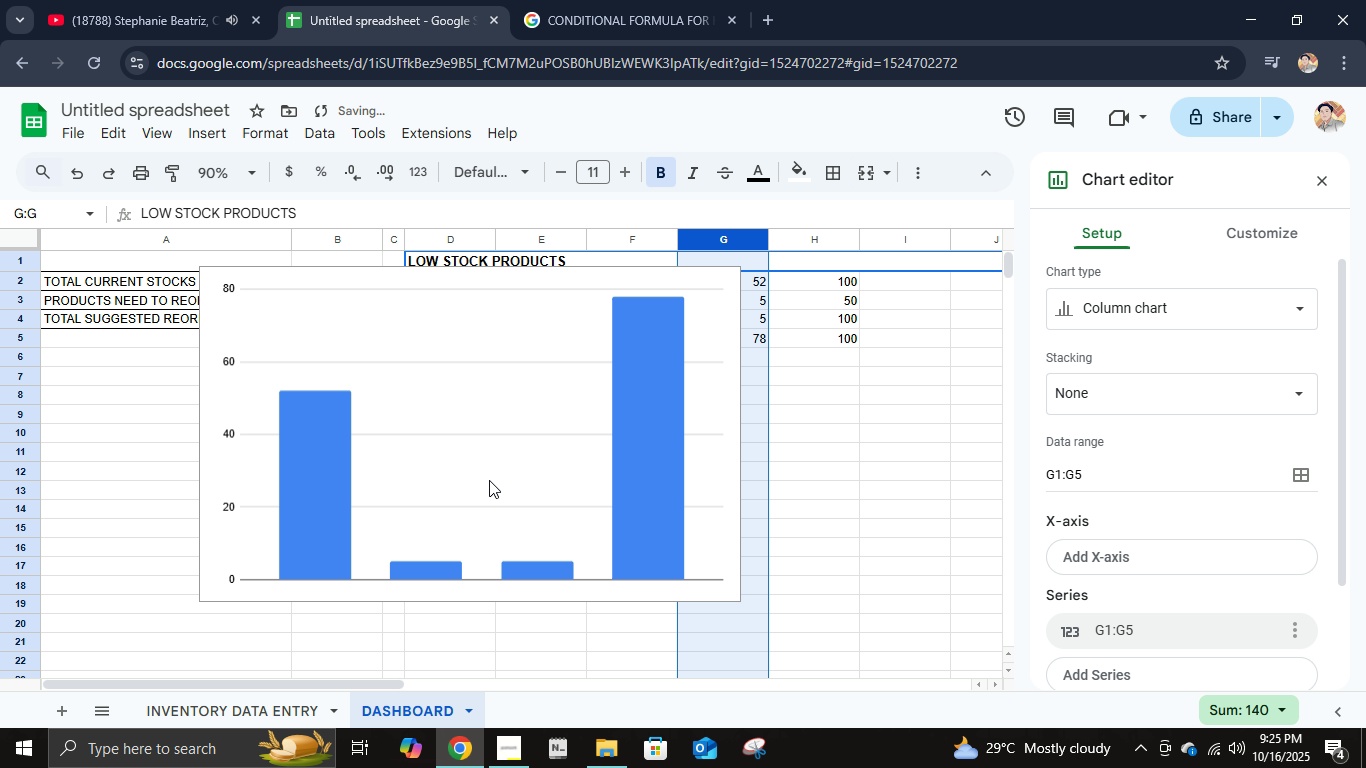 
key(Control+Z)
 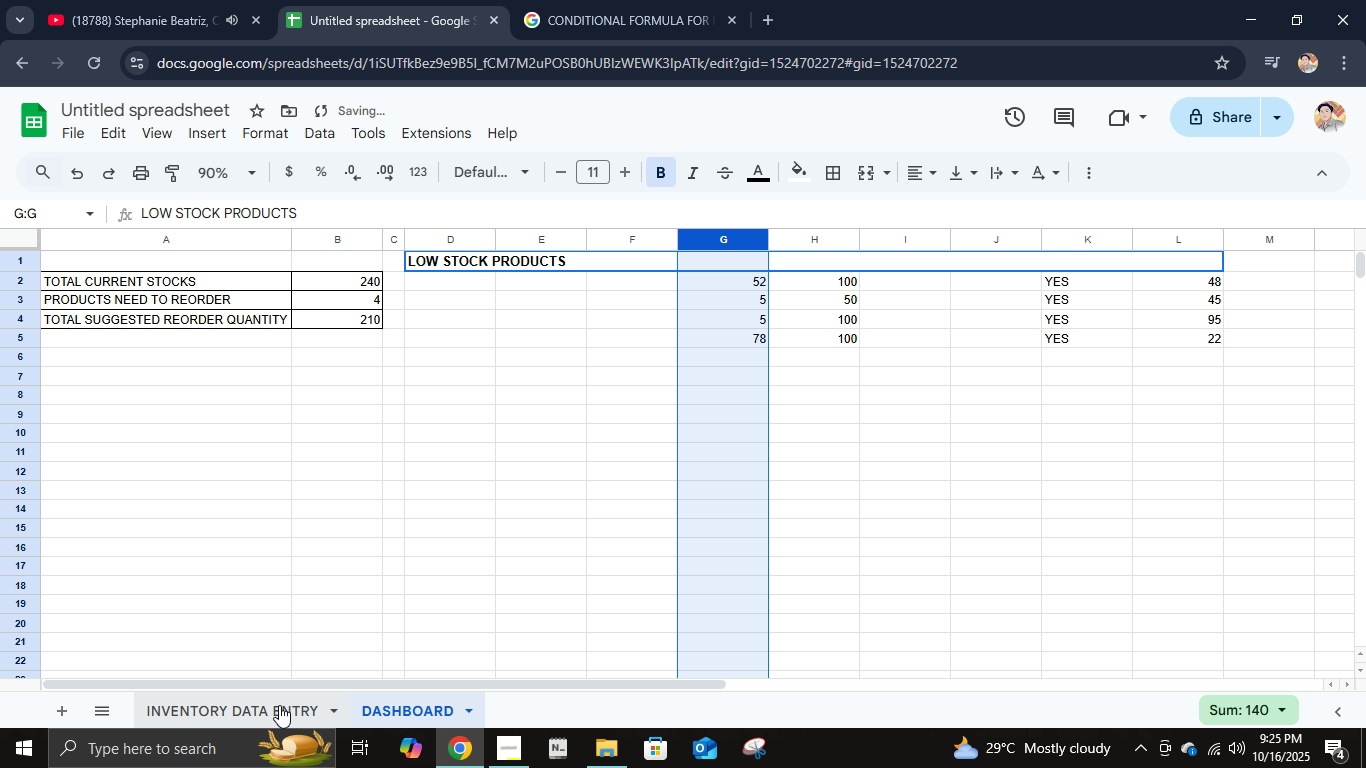 
left_click([279, 705])
 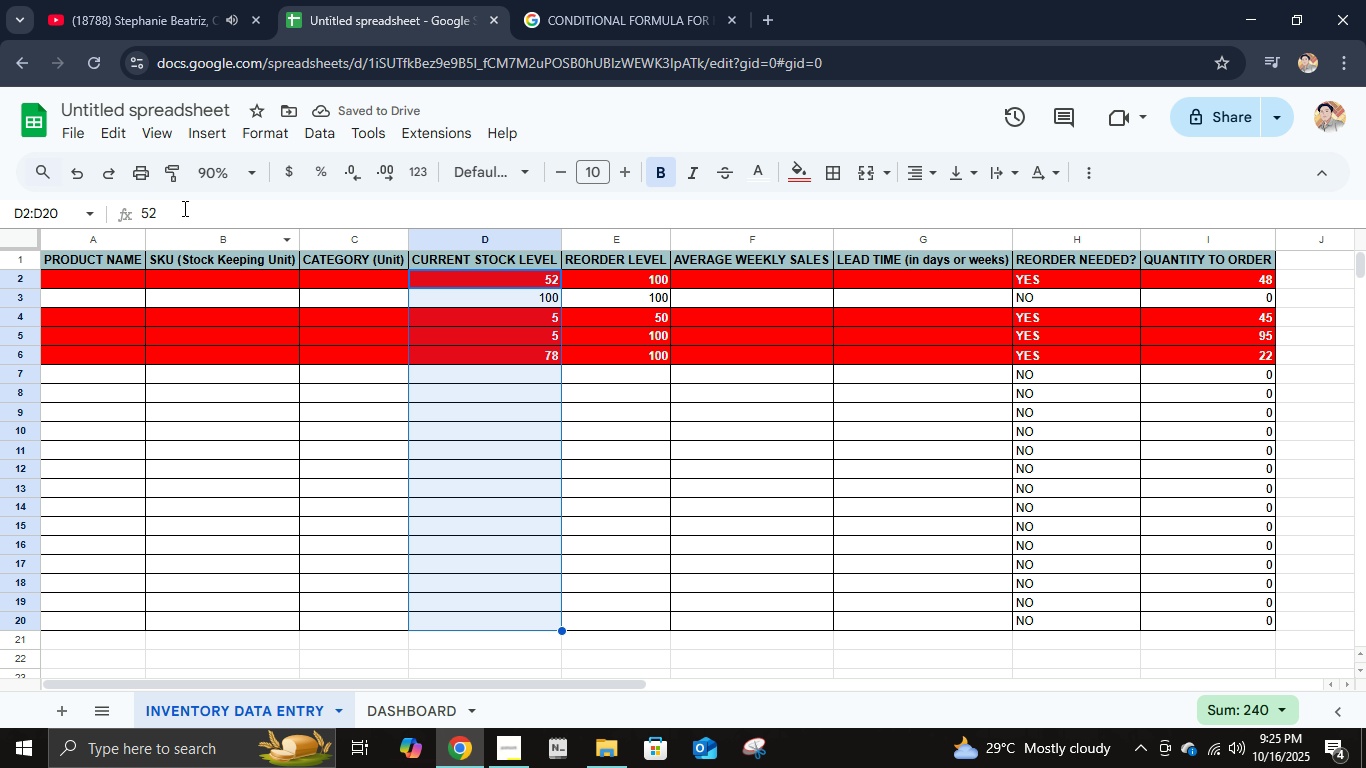 
left_click([209, 139])
 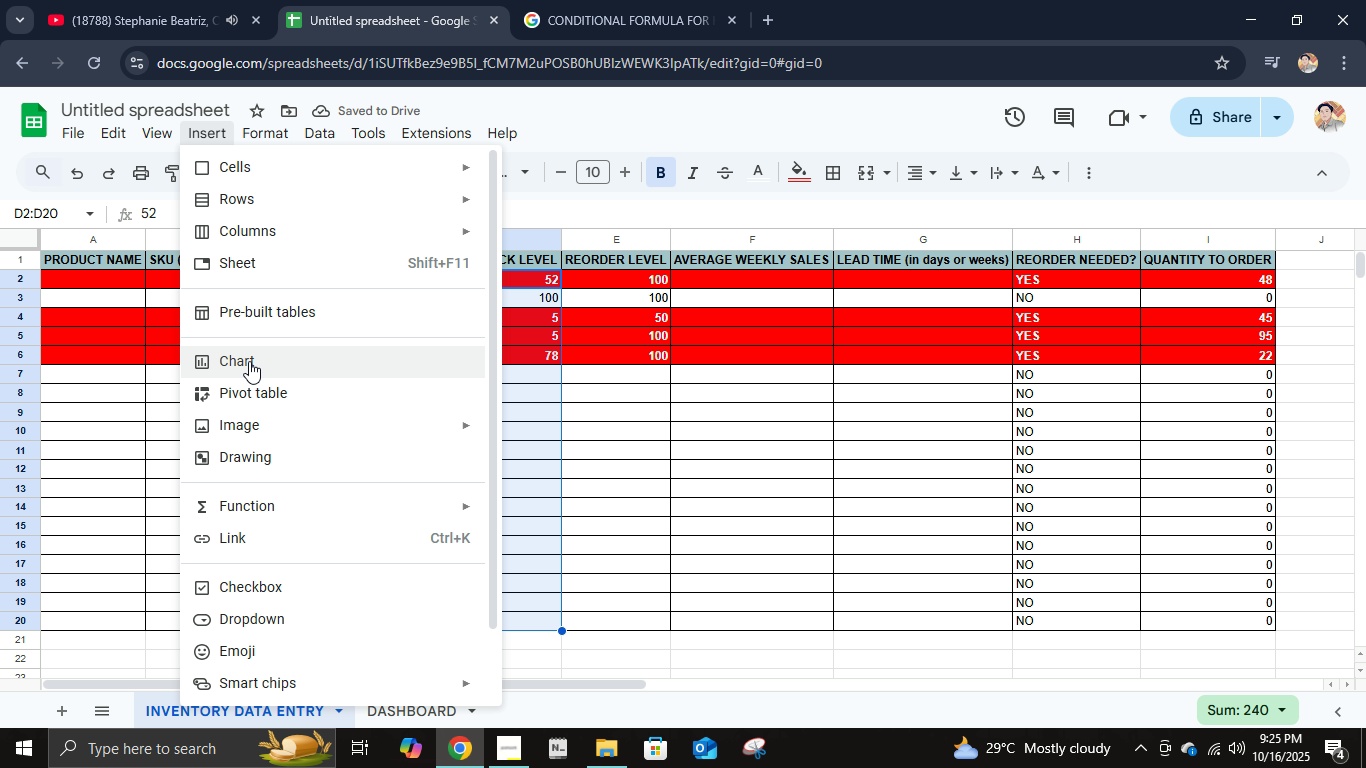 
left_click([249, 352])
 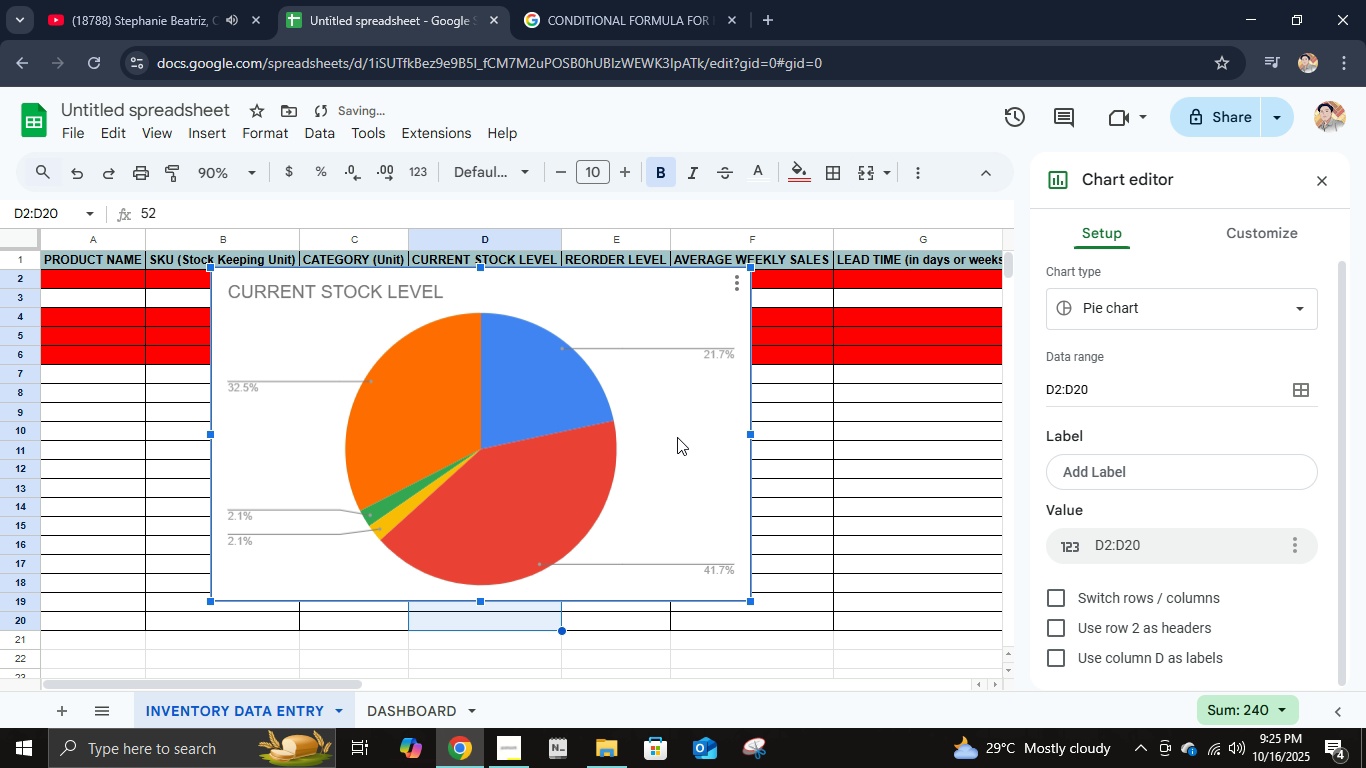 
key(Control+X)
 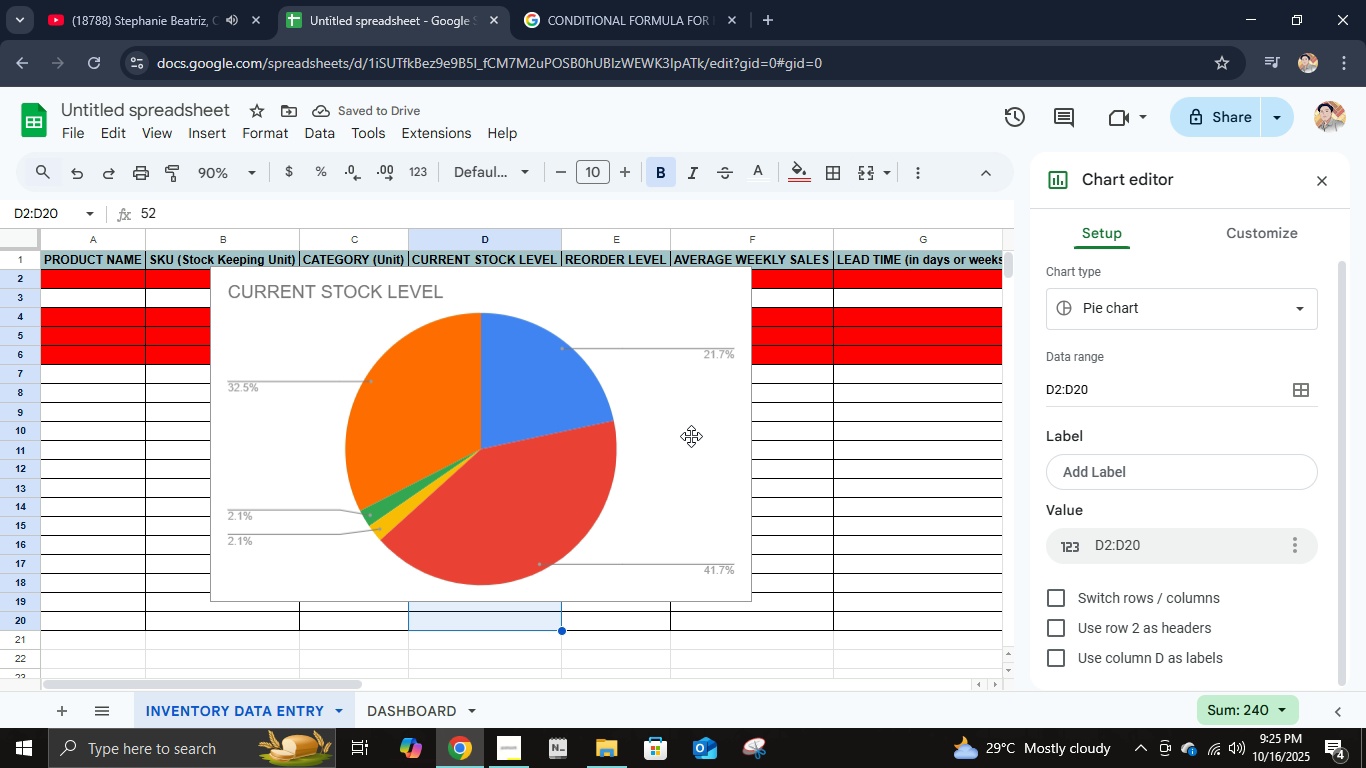 
key(Control+ControlLeft)
 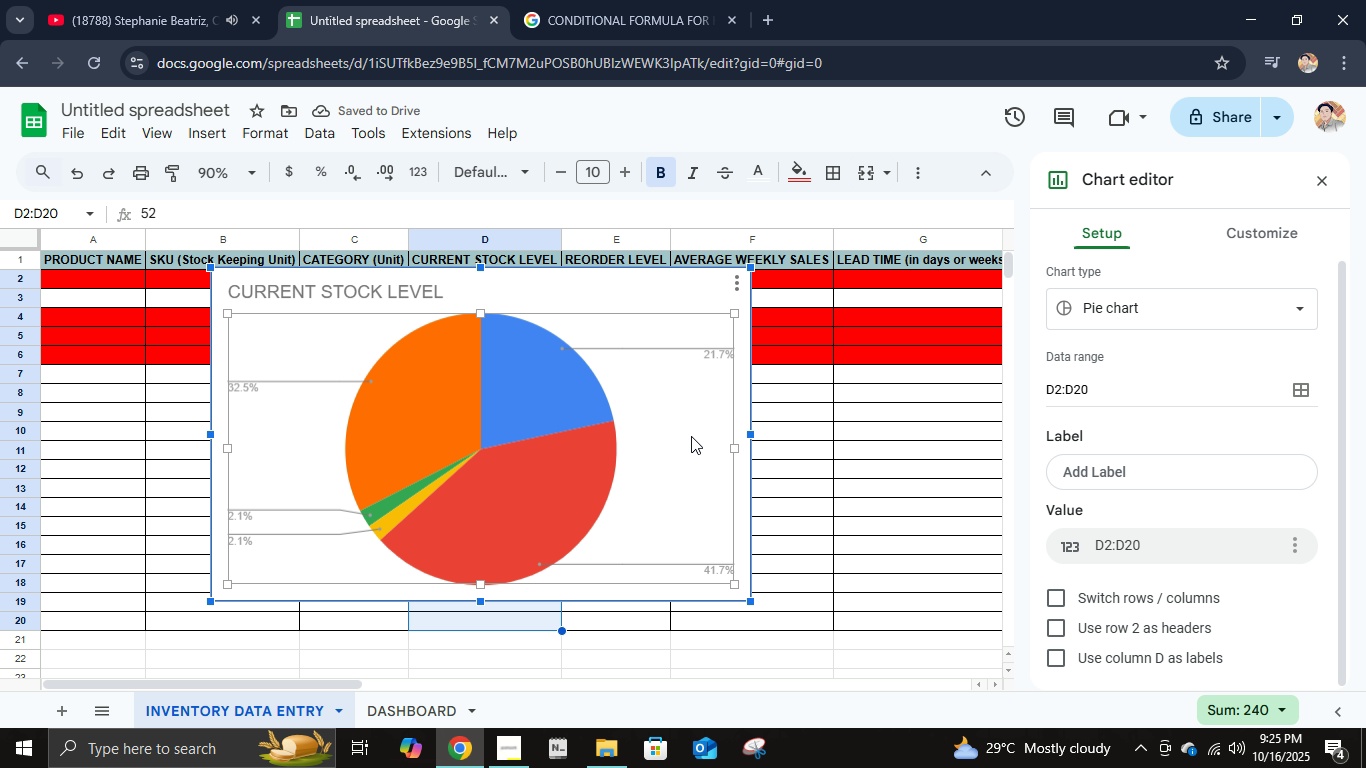 
key(Control+X)
 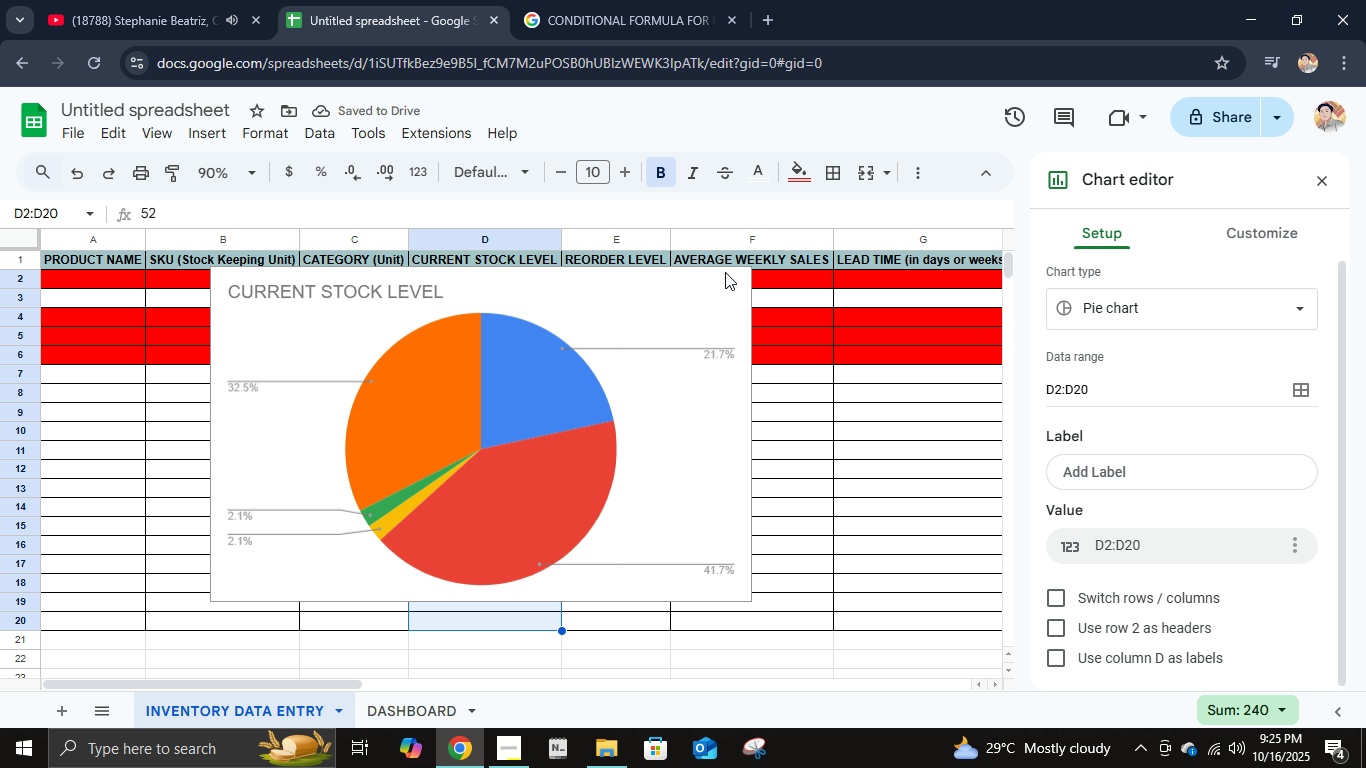 
left_click([743, 271])
 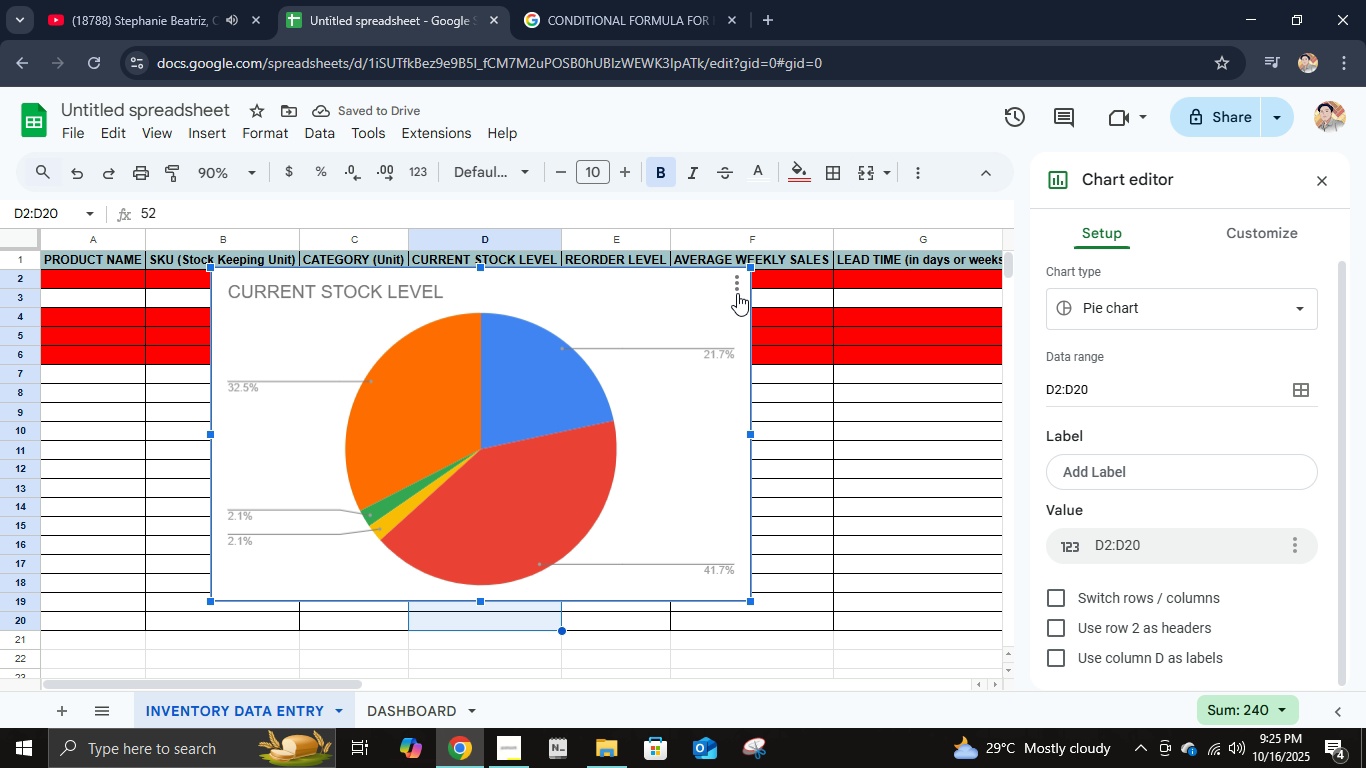 
key(Control+ControlLeft)
 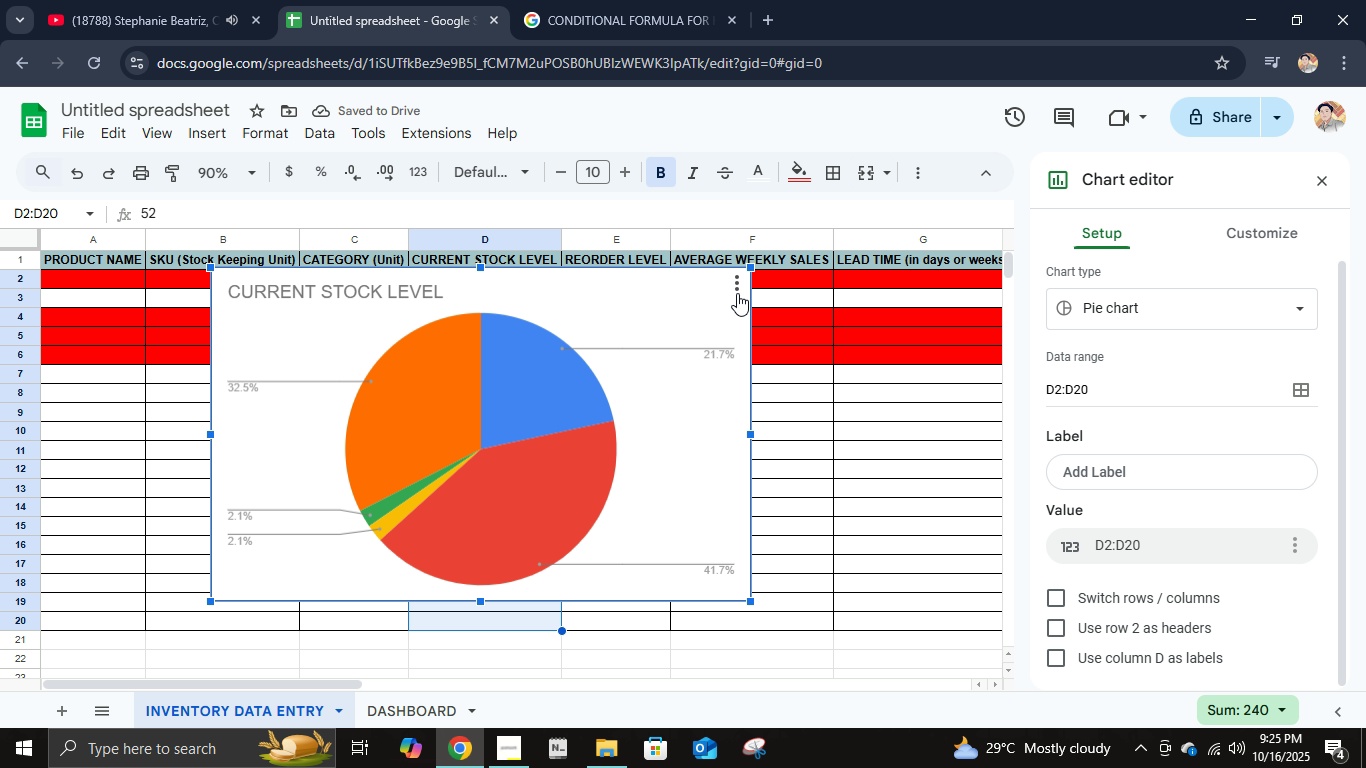 
key(Control+X)
 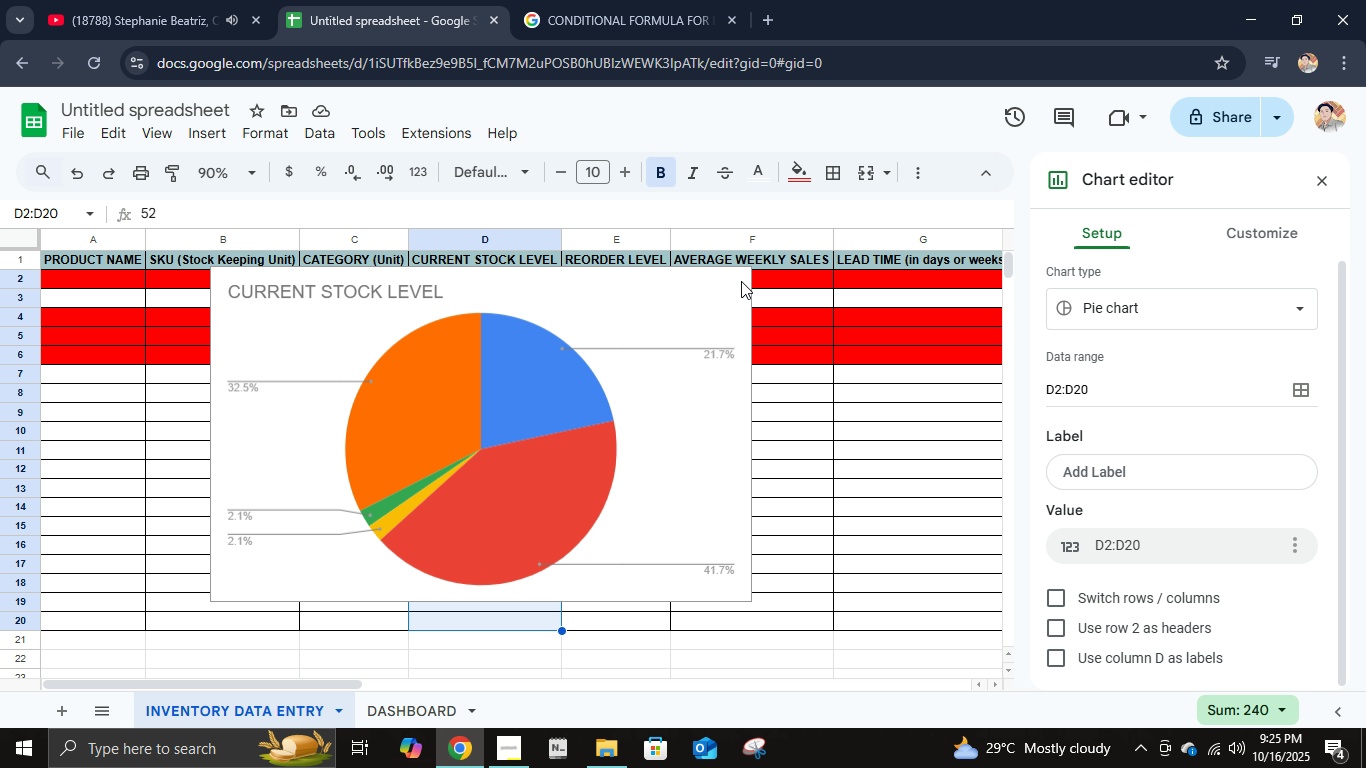 
left_click([741, 281])
 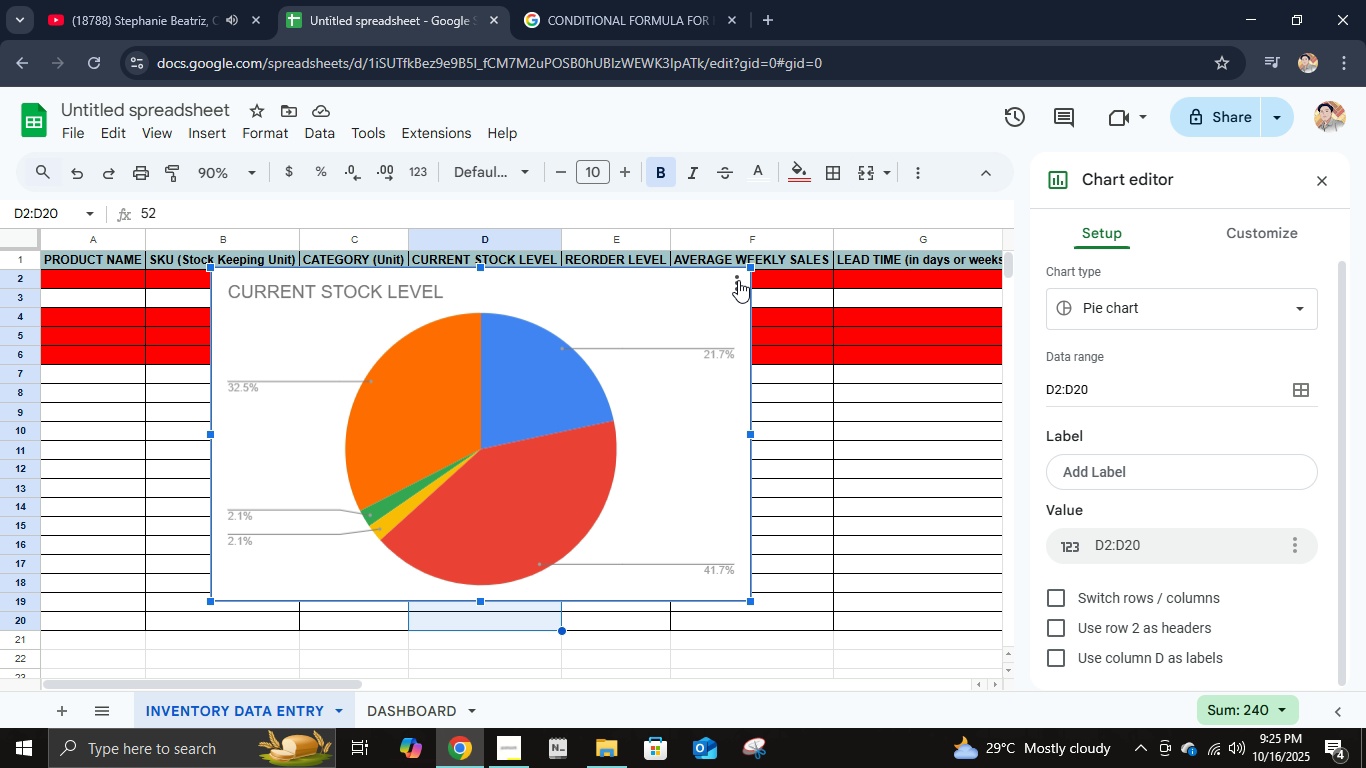 
left_click([738, 280])
 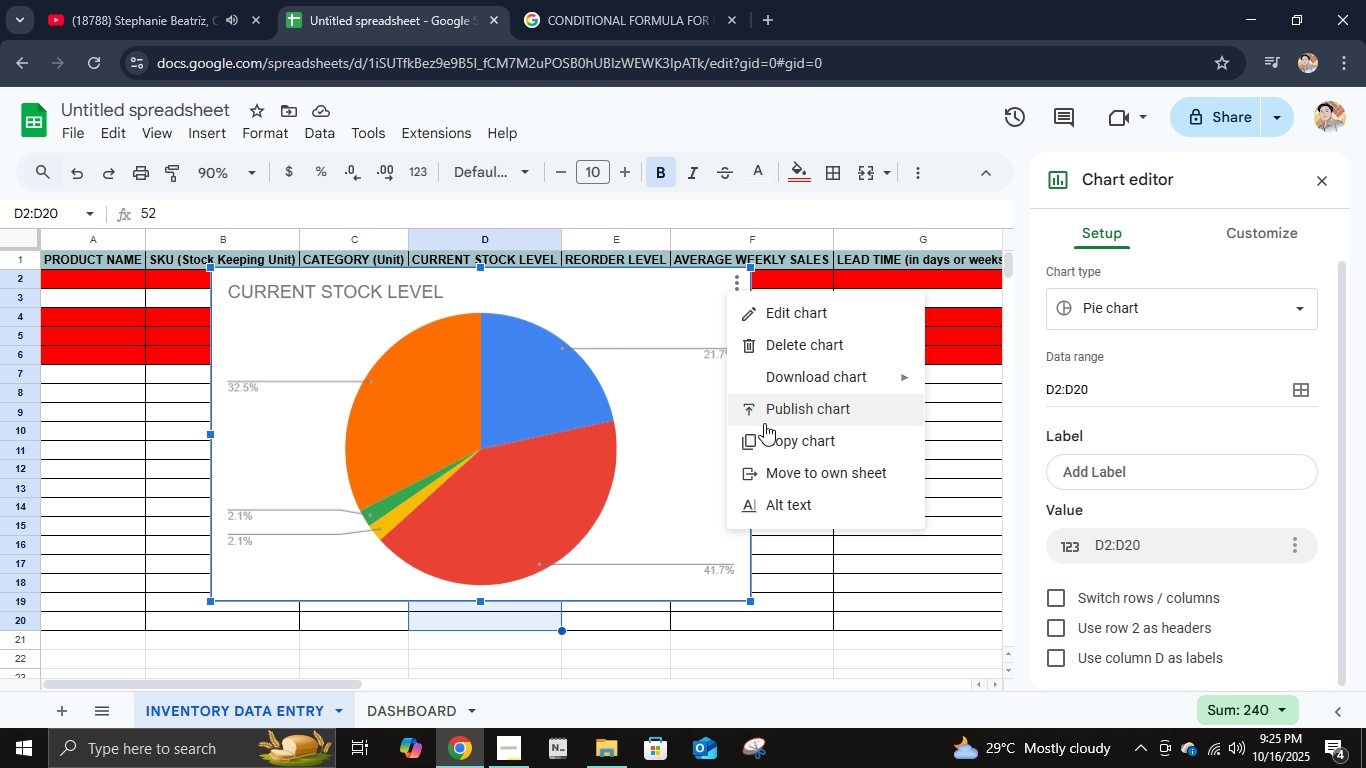 
wait(5.35)
 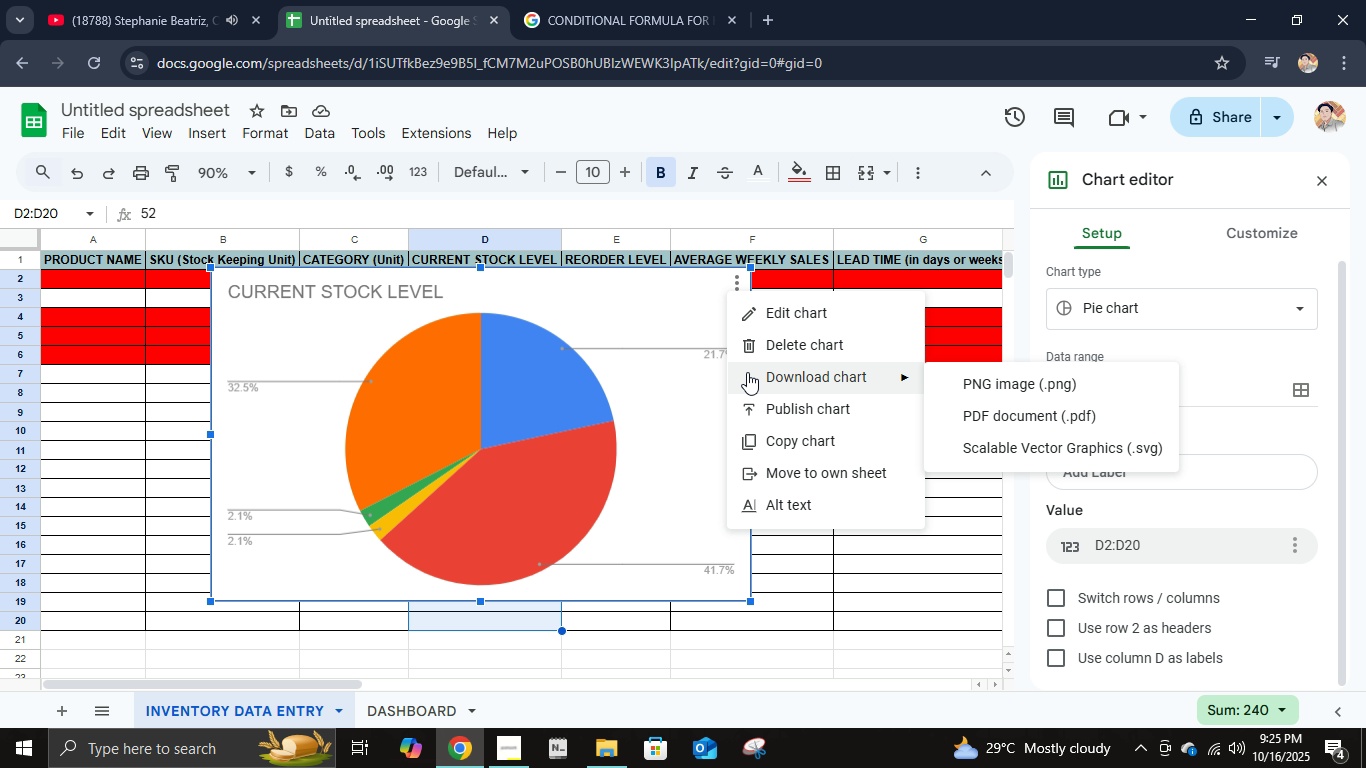 
left_click([803, 472])
 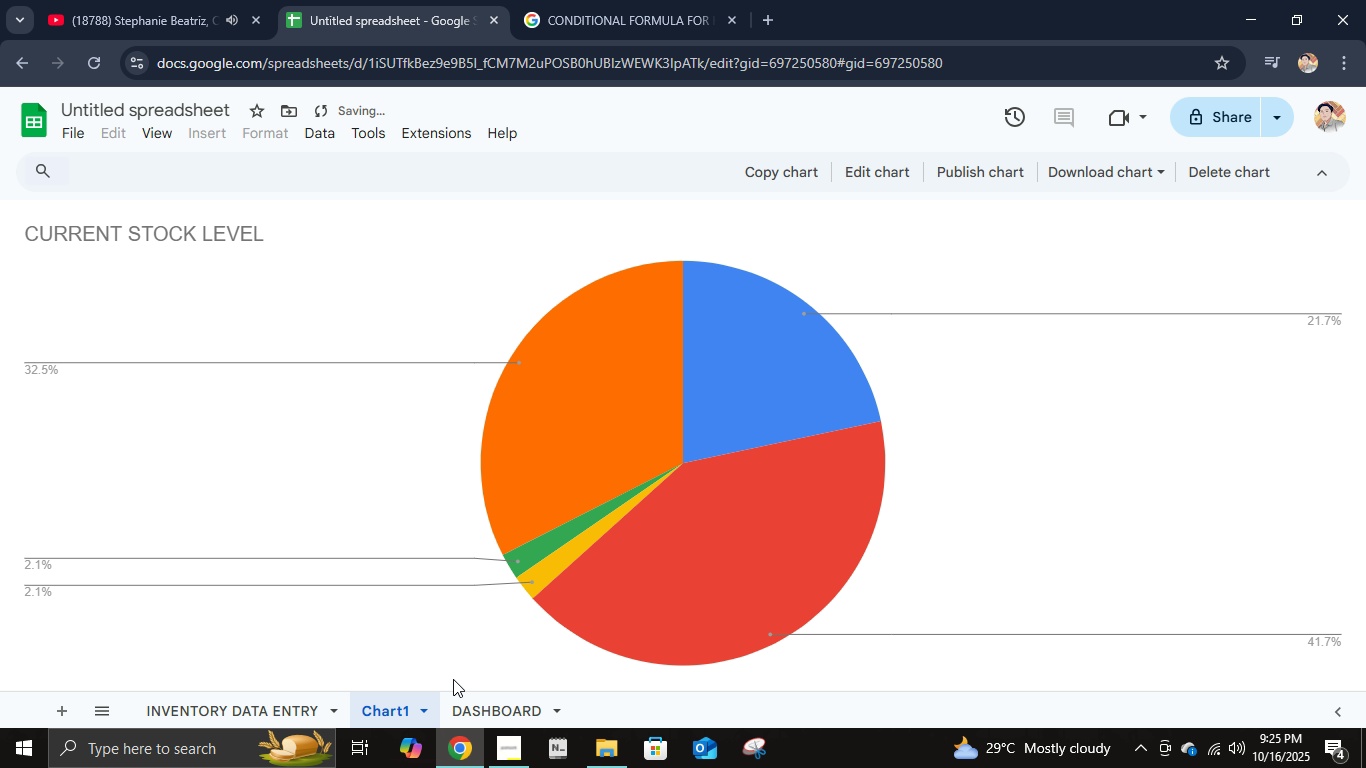 
left_click_drag(start_coordinate=[401, 713], to_coordinate=[421, 716])
 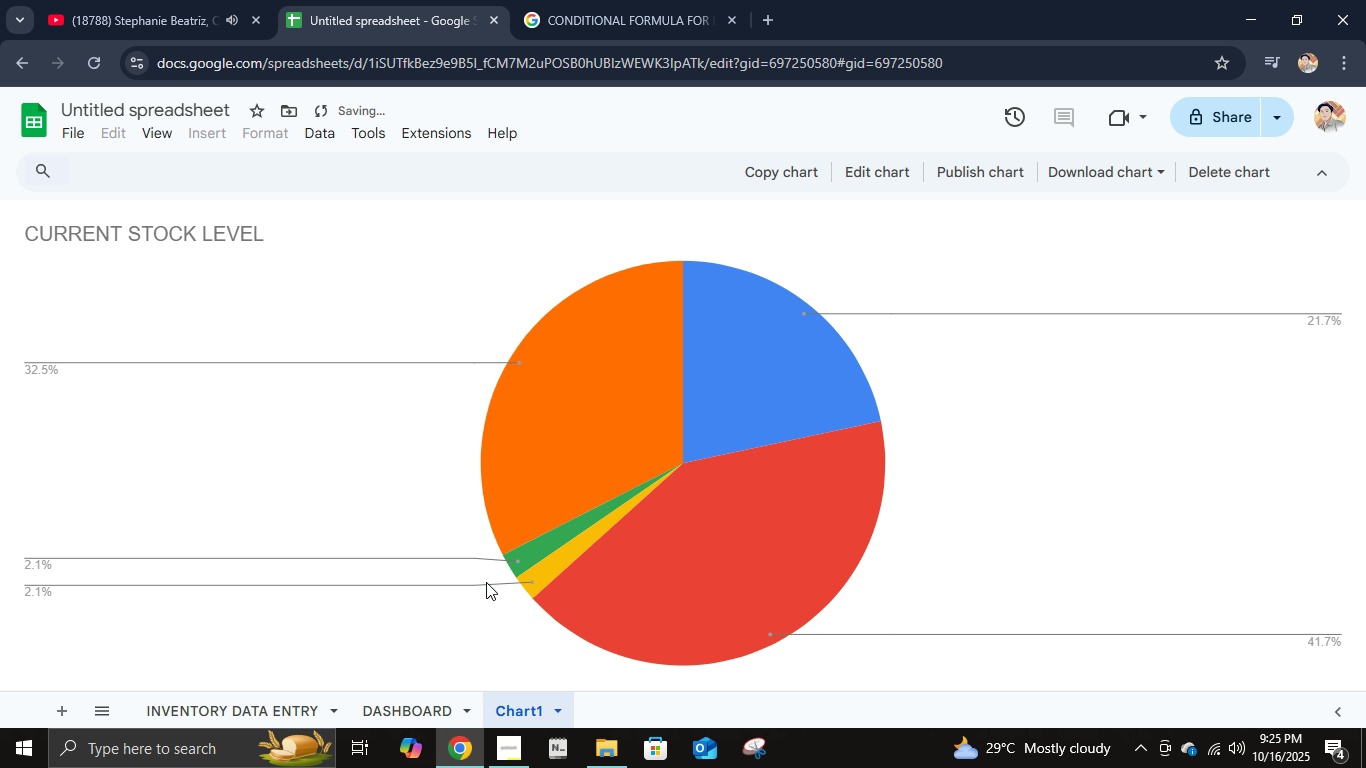 
scroll: coordinate [489, 580], scroll_direction: down, amount: 5.0
 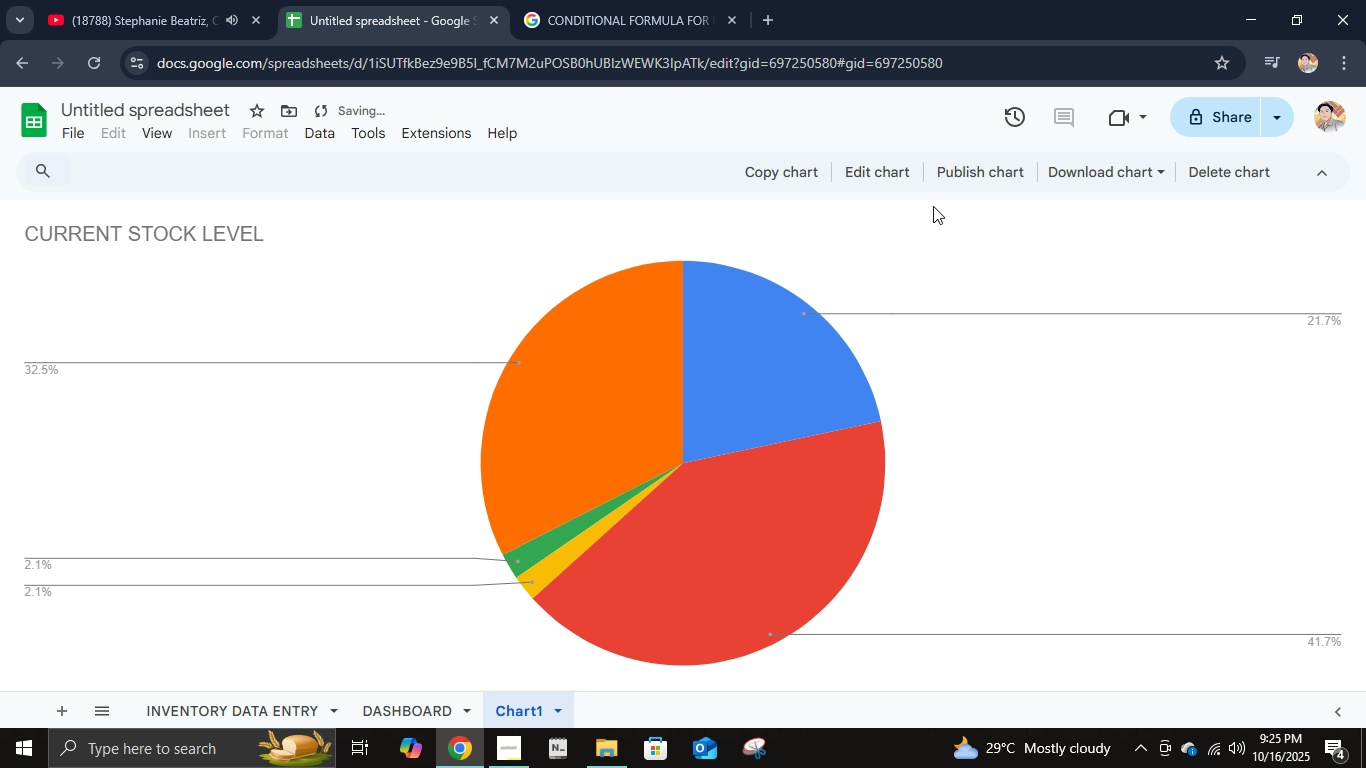 
left_click([879, 179])
 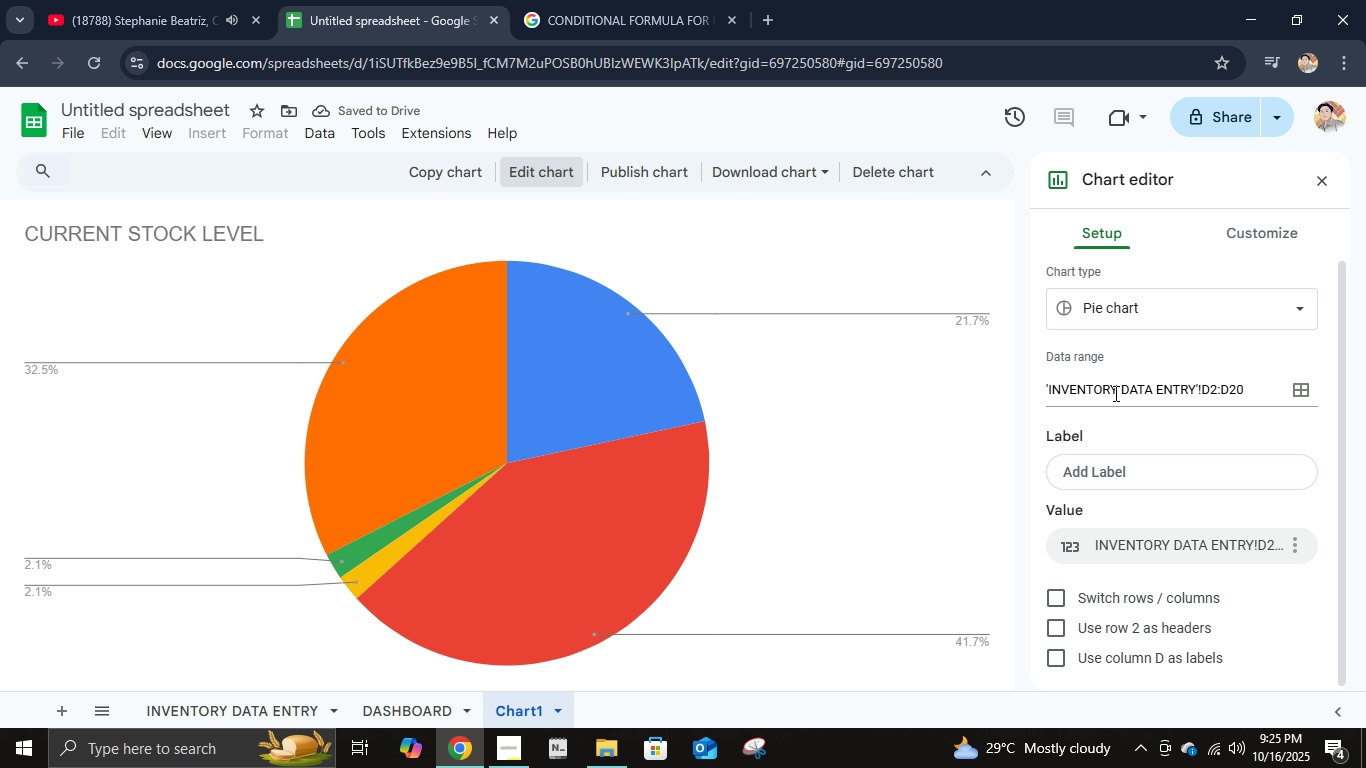 
scroll: coordinate [1248, 287], scroll_direction: down, amount: 3.0
 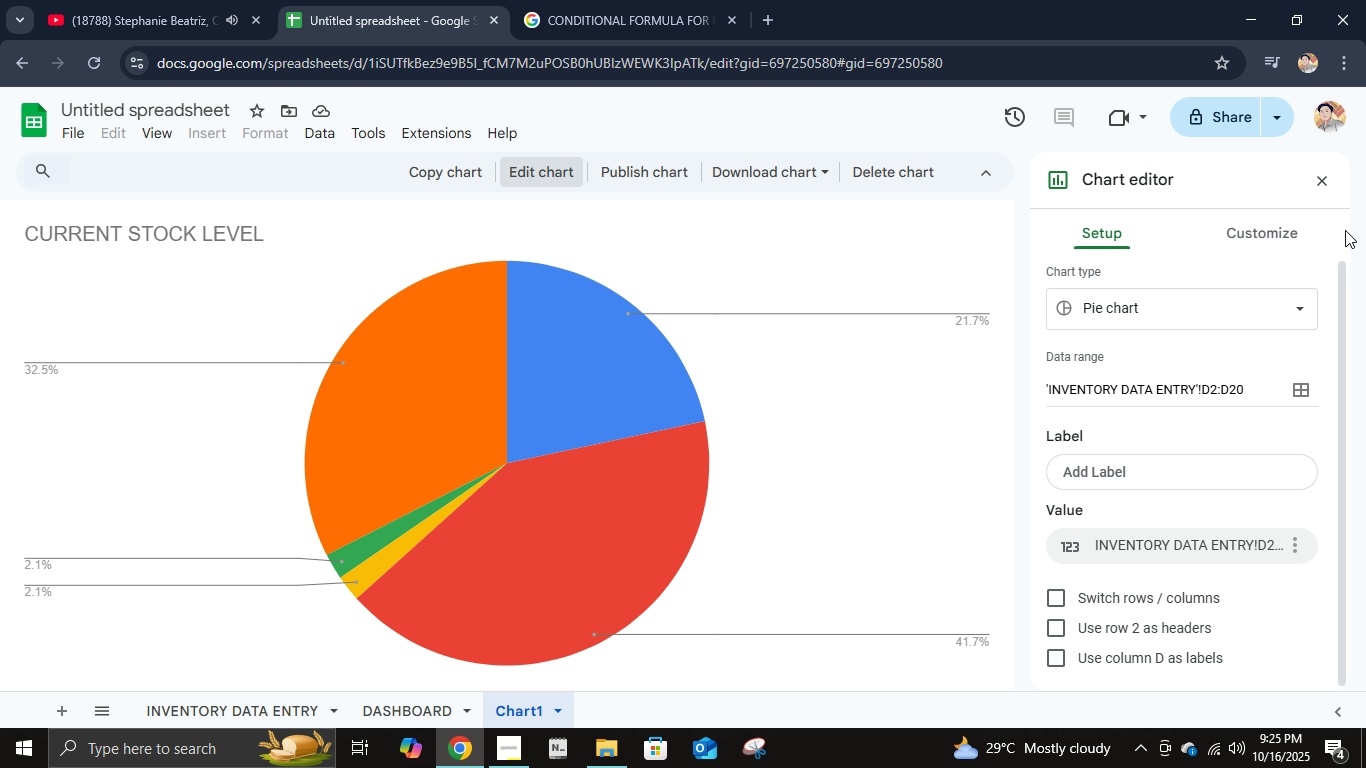 
left_click([1327, 180])
 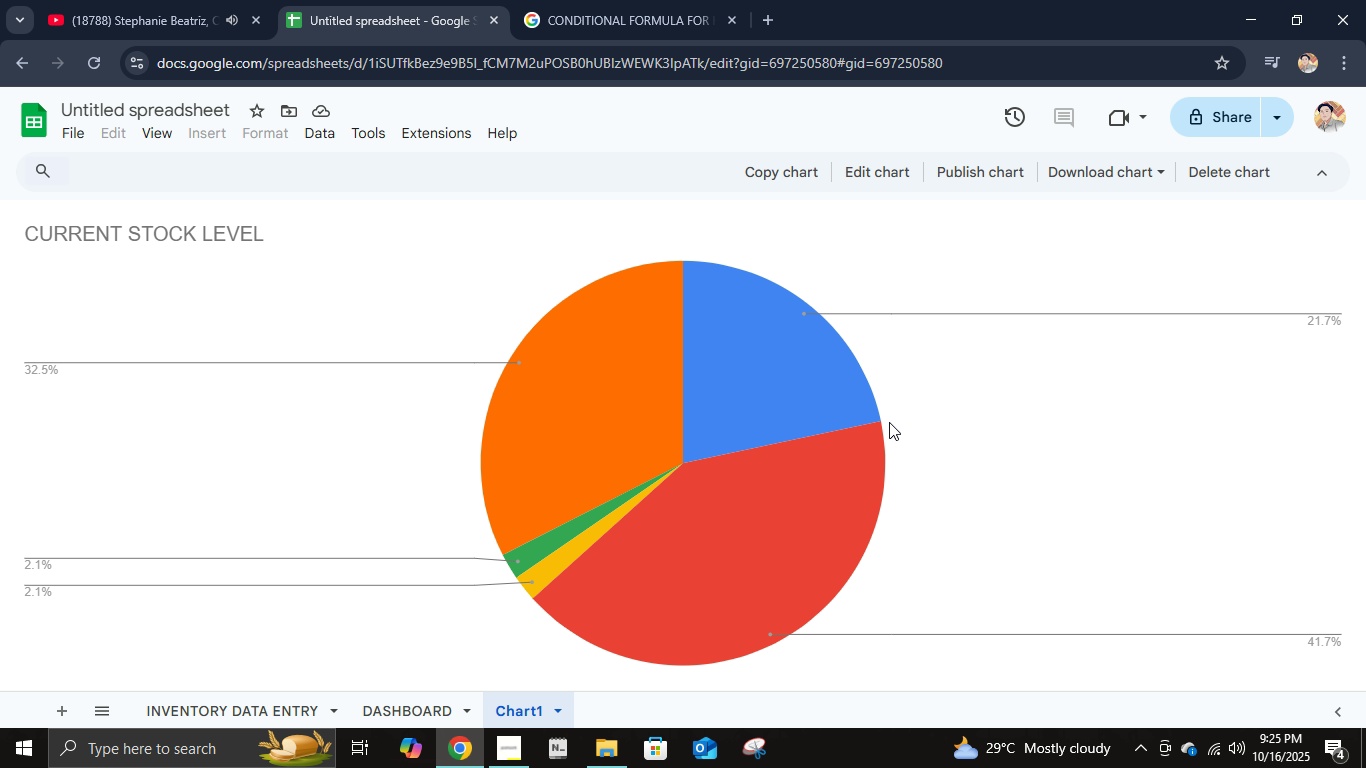 
key(Control+Z)
 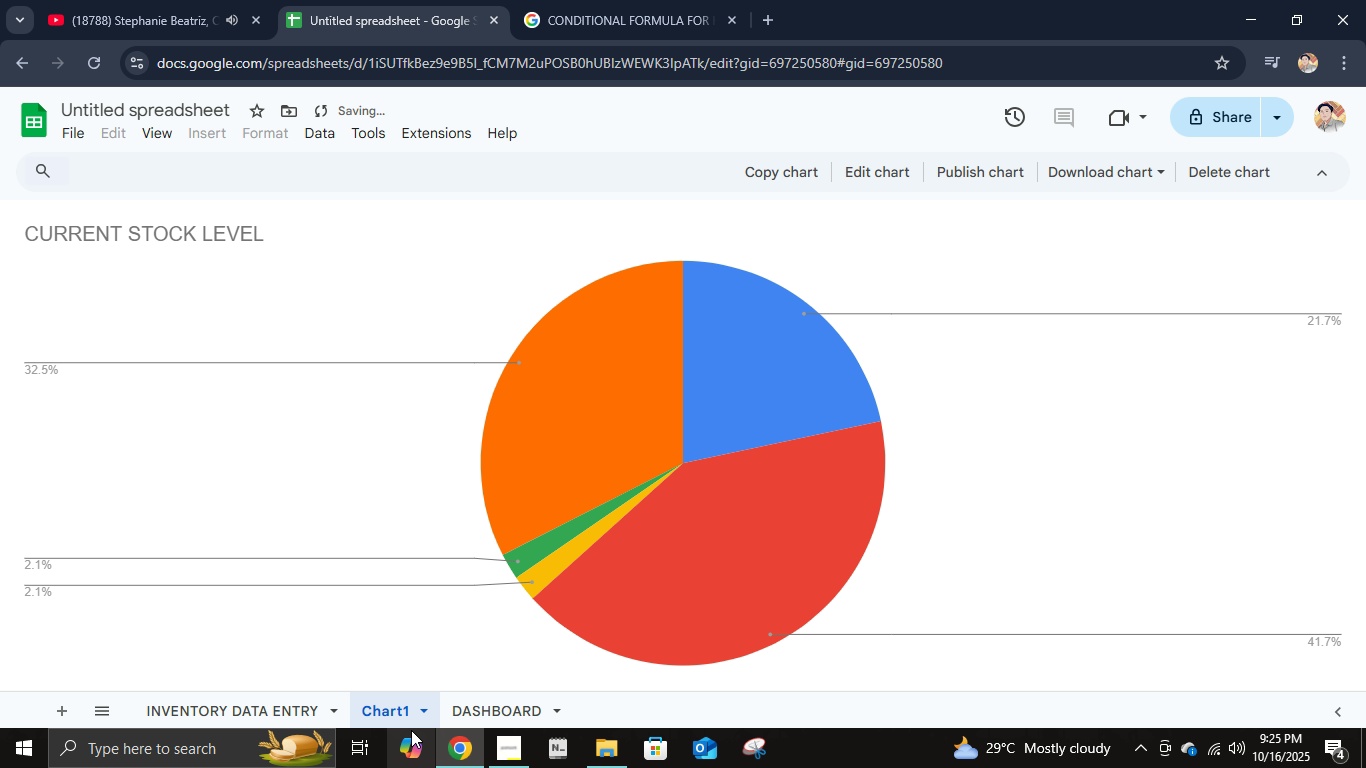 
key(Control+ControlLeft)
 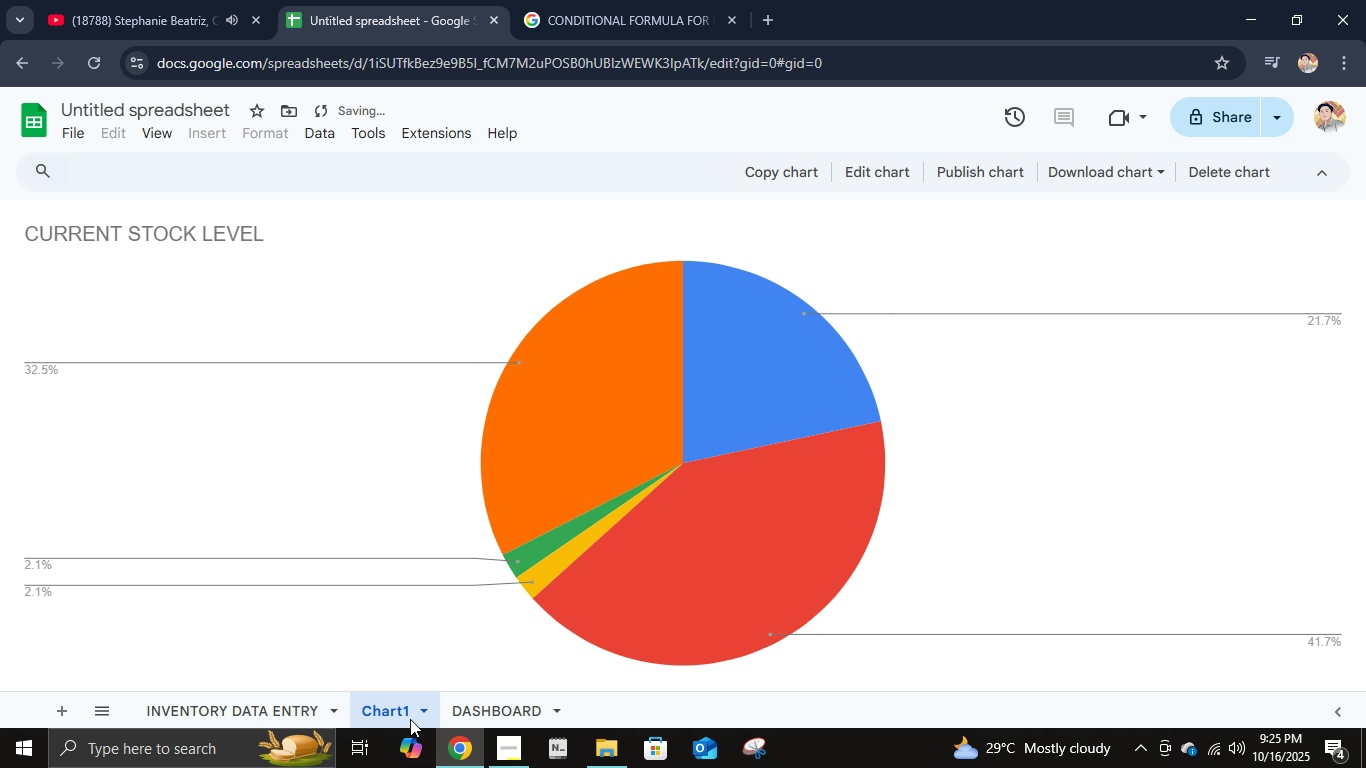 
key(Control+Z)
 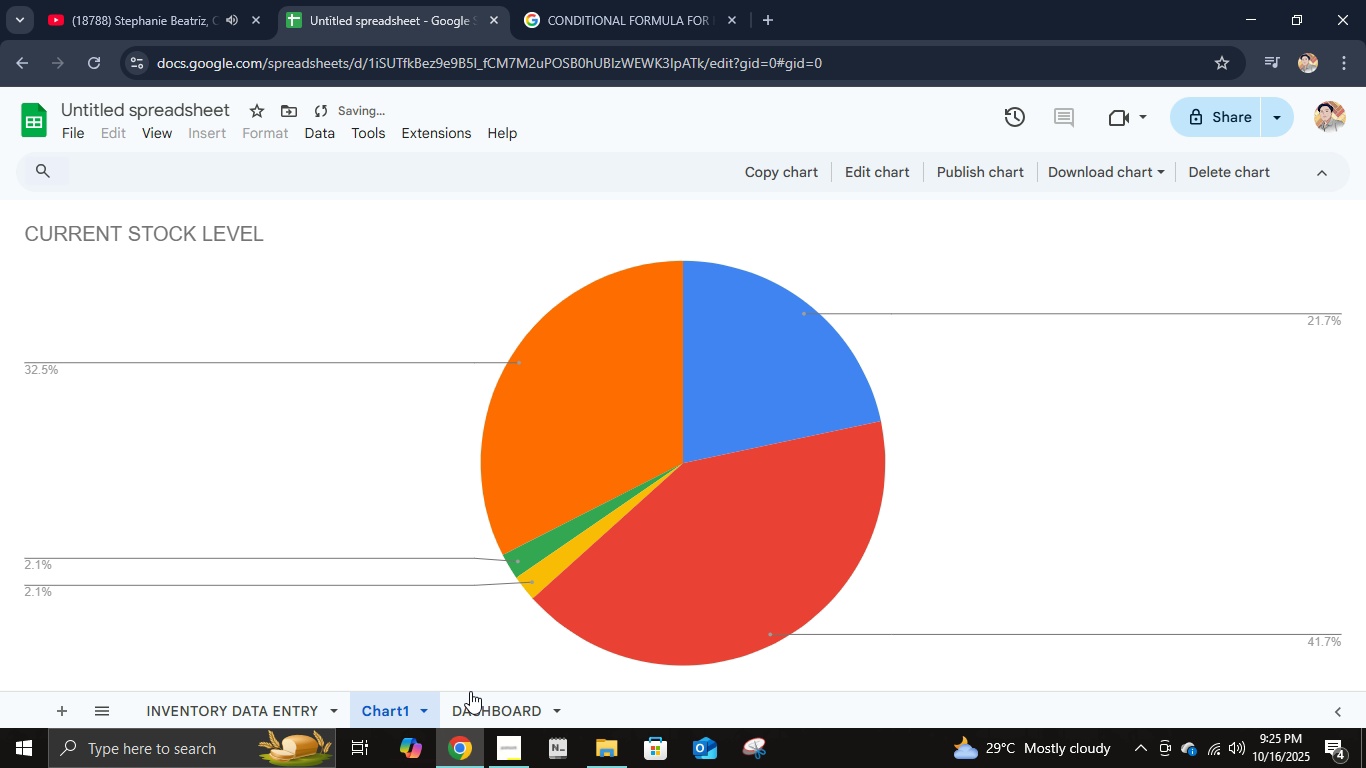 
key(Control+ControlLeft)
 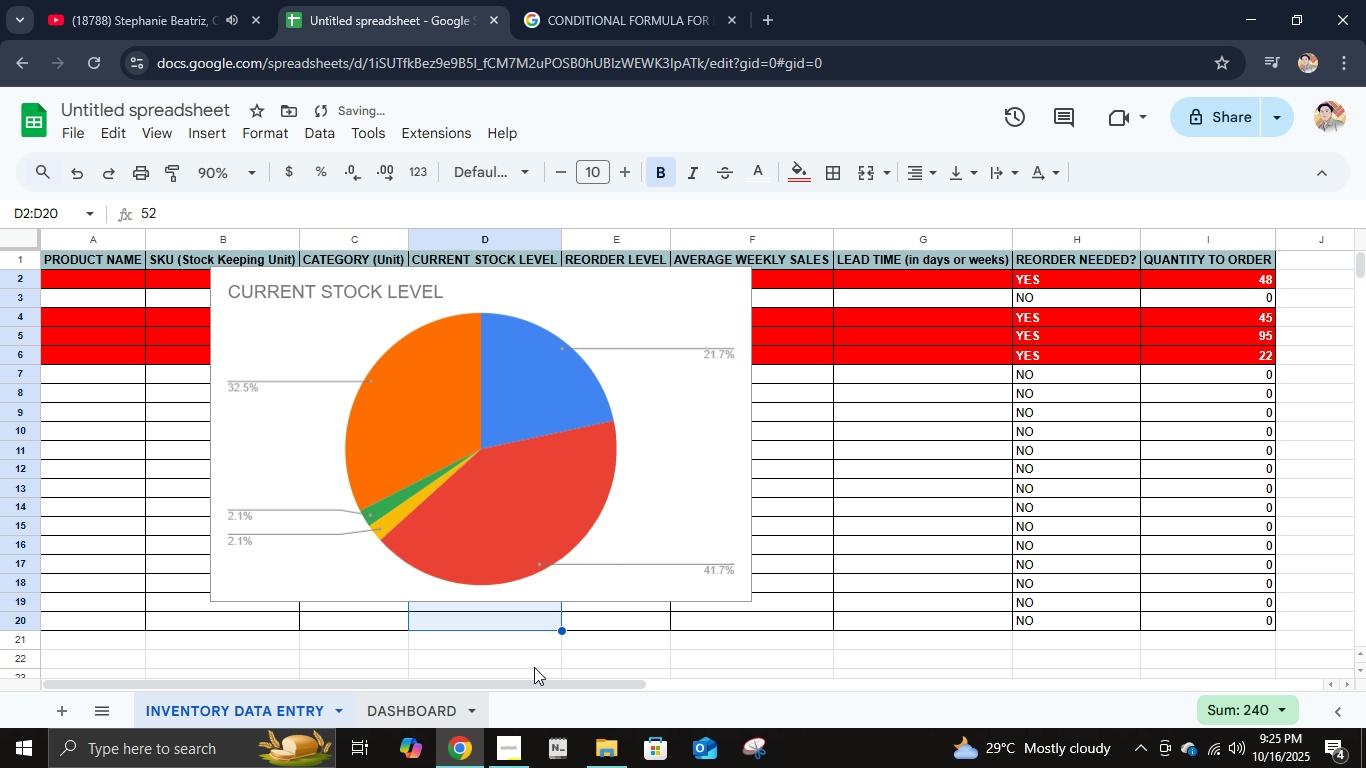 
key(Control+Z)
 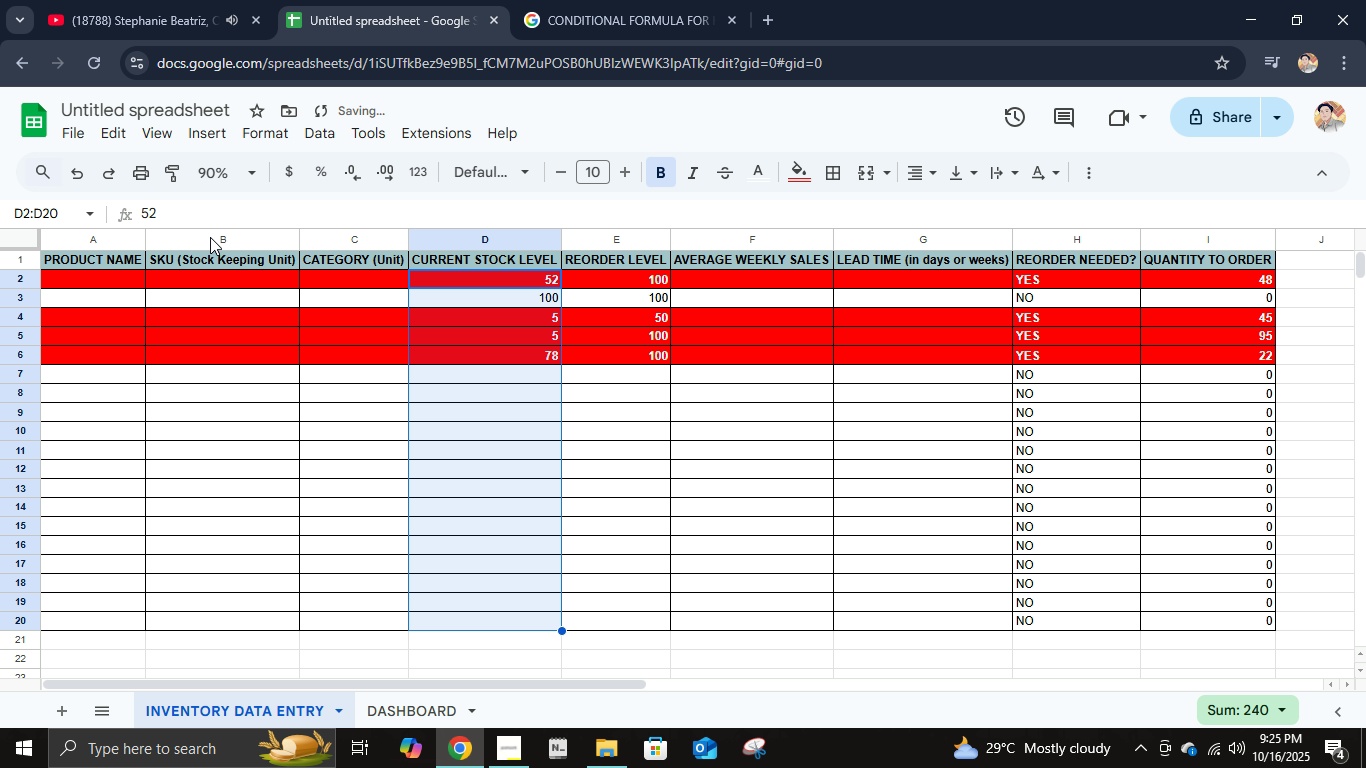 
left_click([111, 181])
 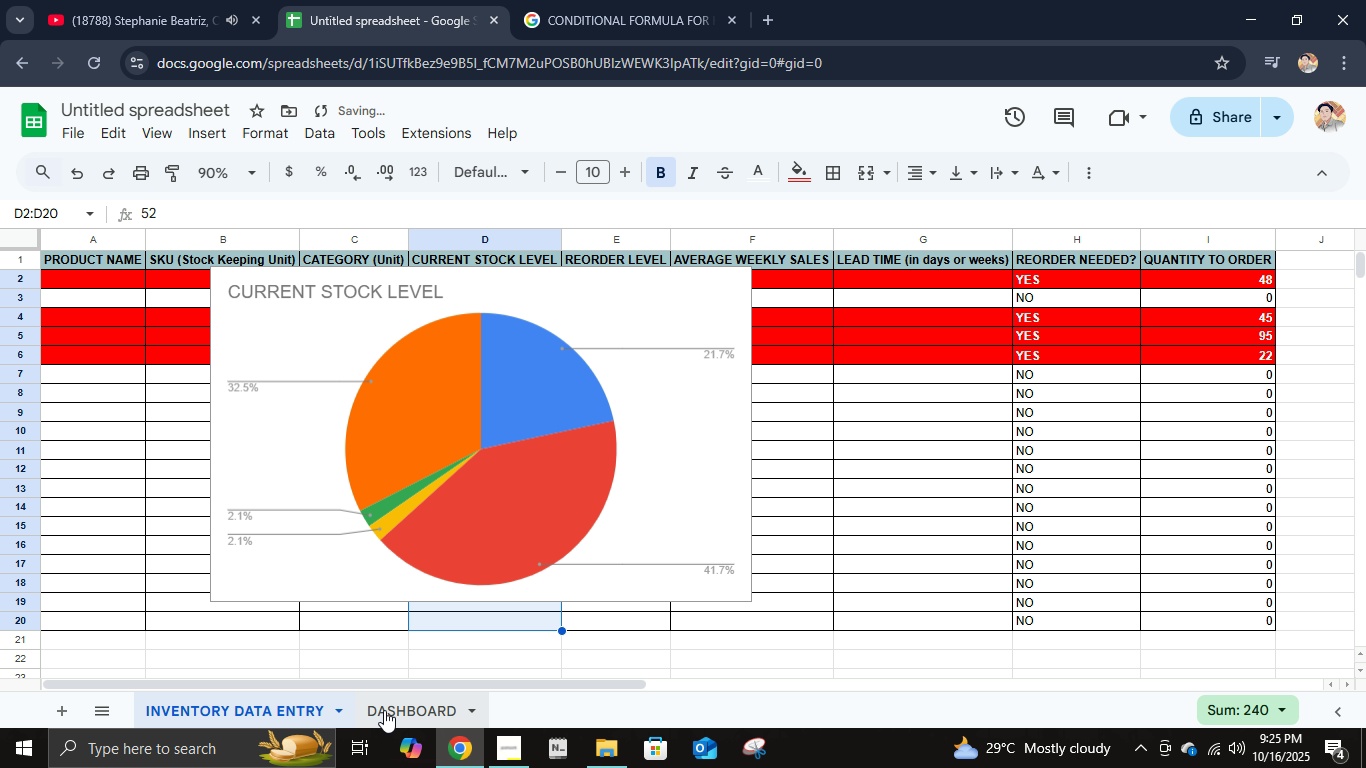 
left_click([384, 710])
 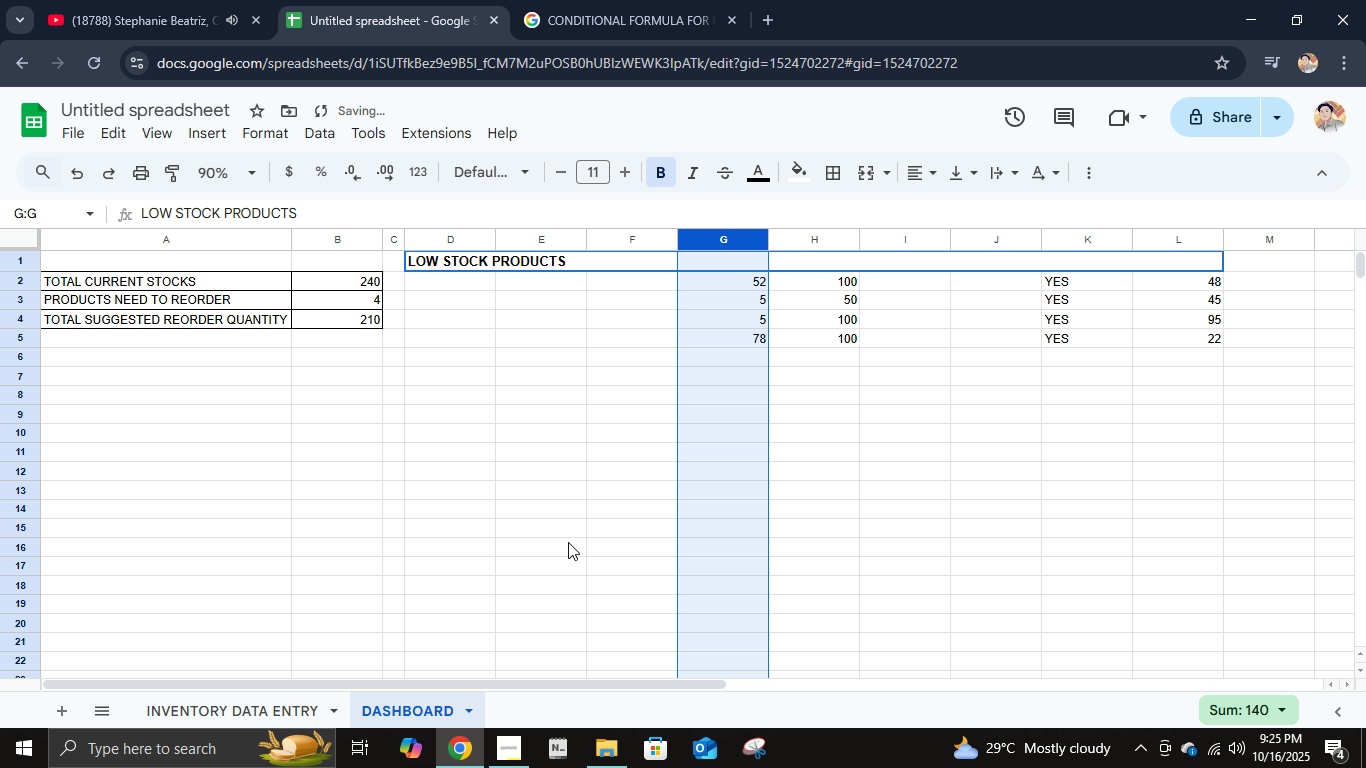 
key(Control+V)
 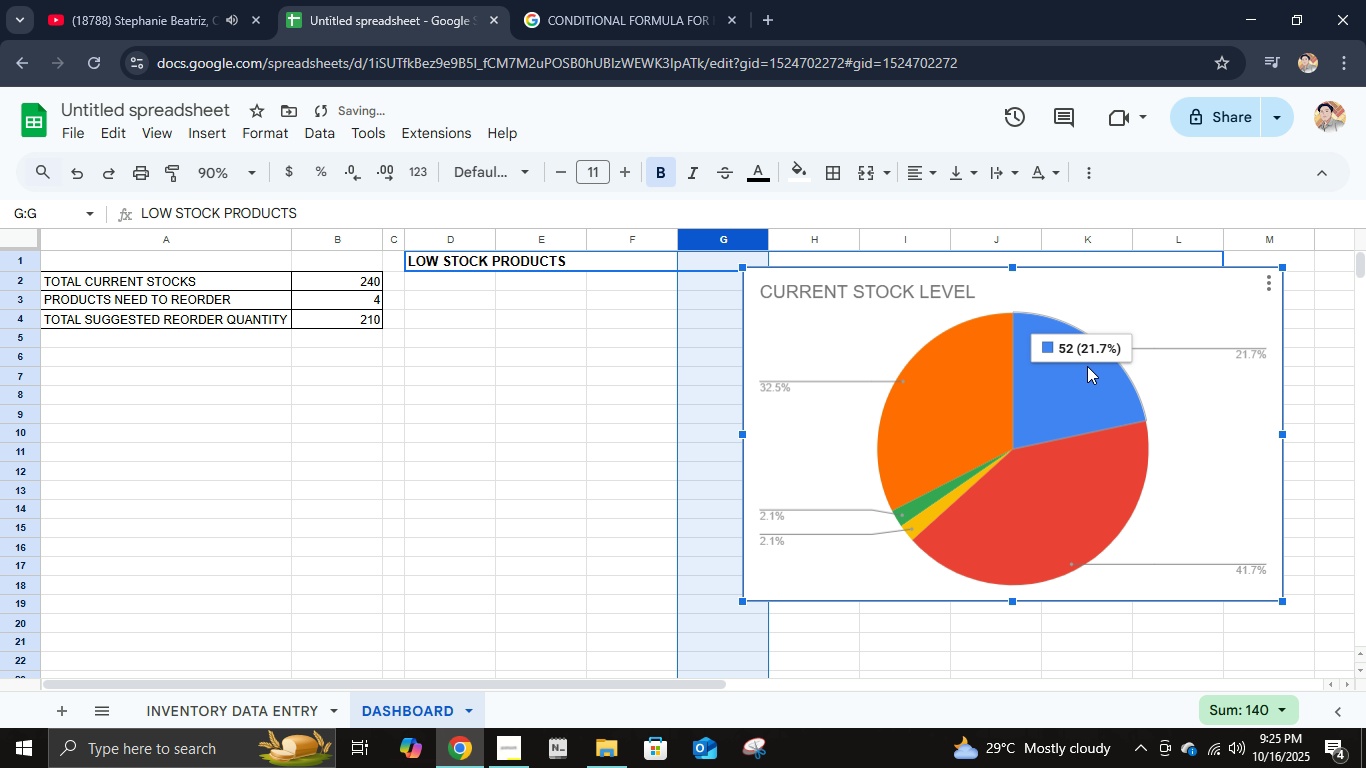 
left_click_drag(start_coordinate=[1176, 284], to_coordinate=[437, 369])
 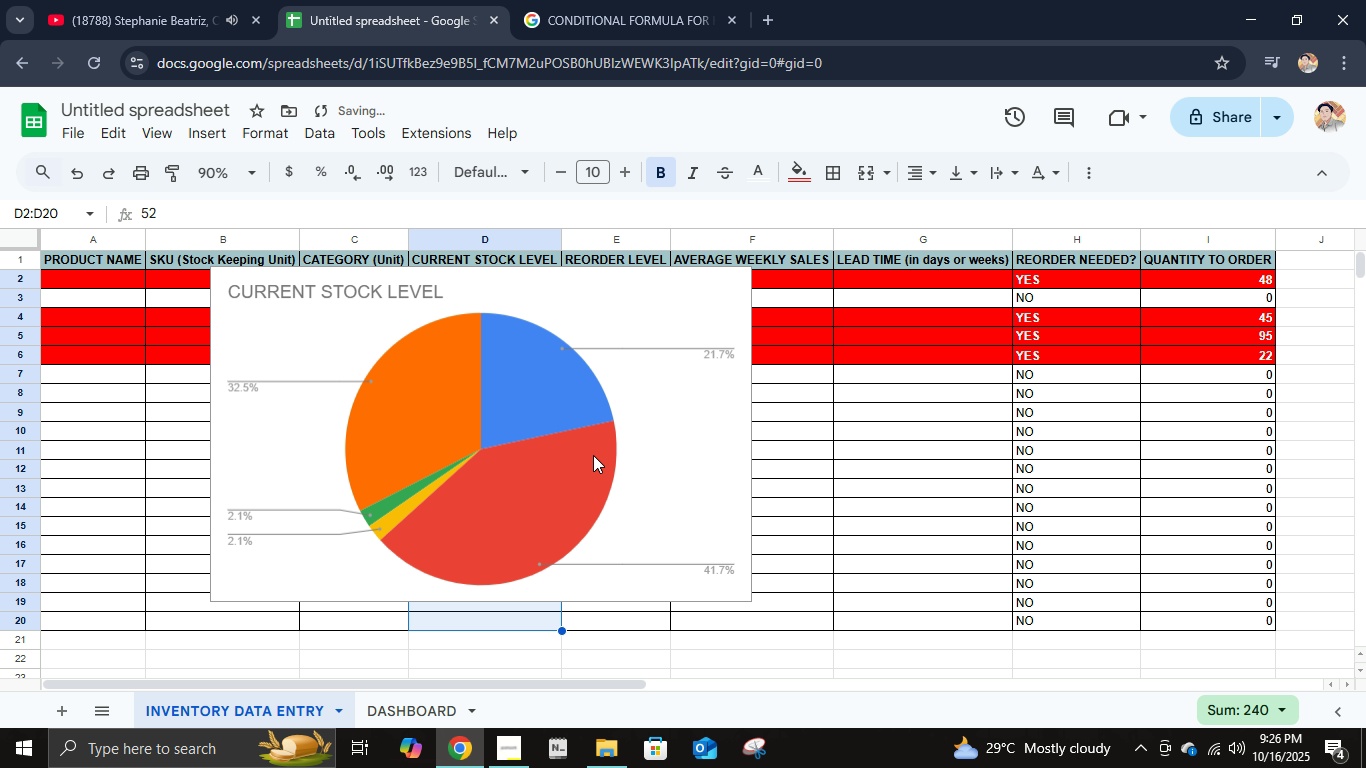 
left_click([680, 313])
 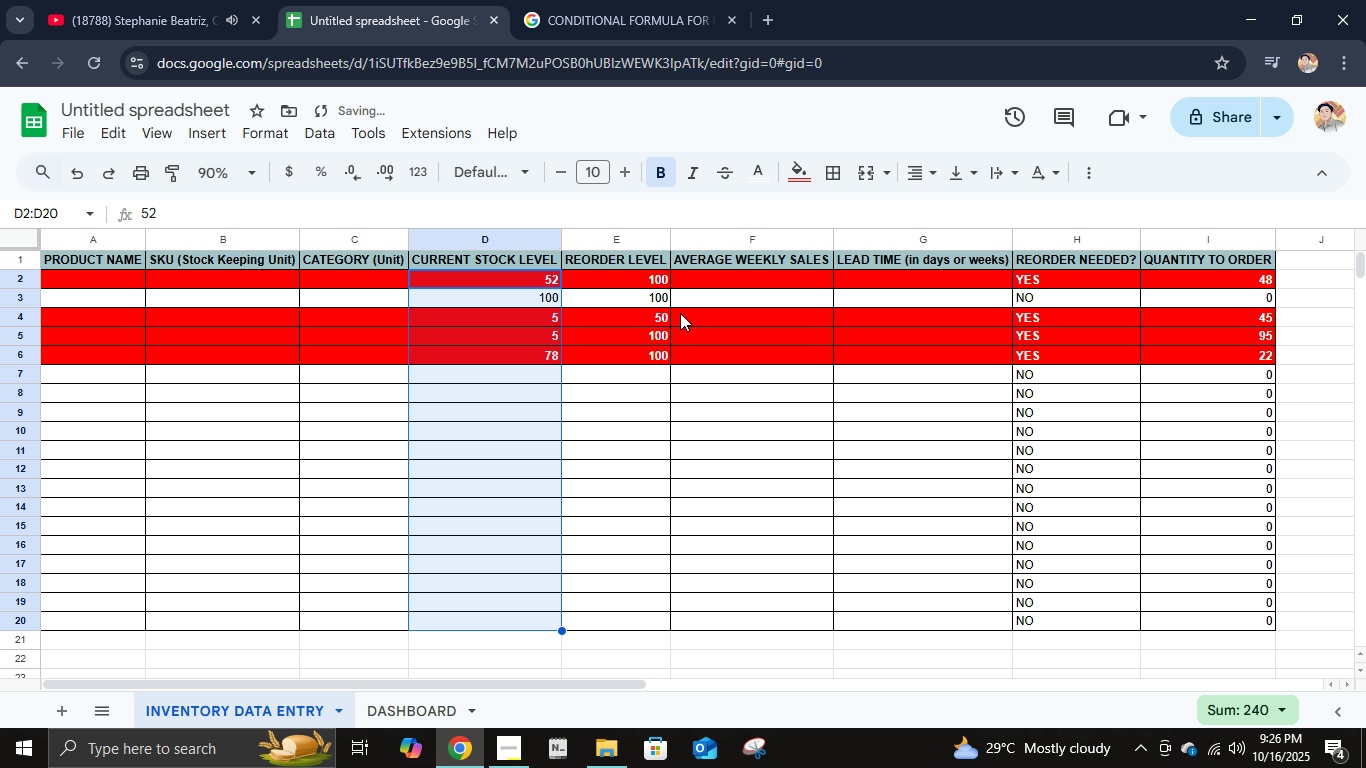 
key(Delete)
 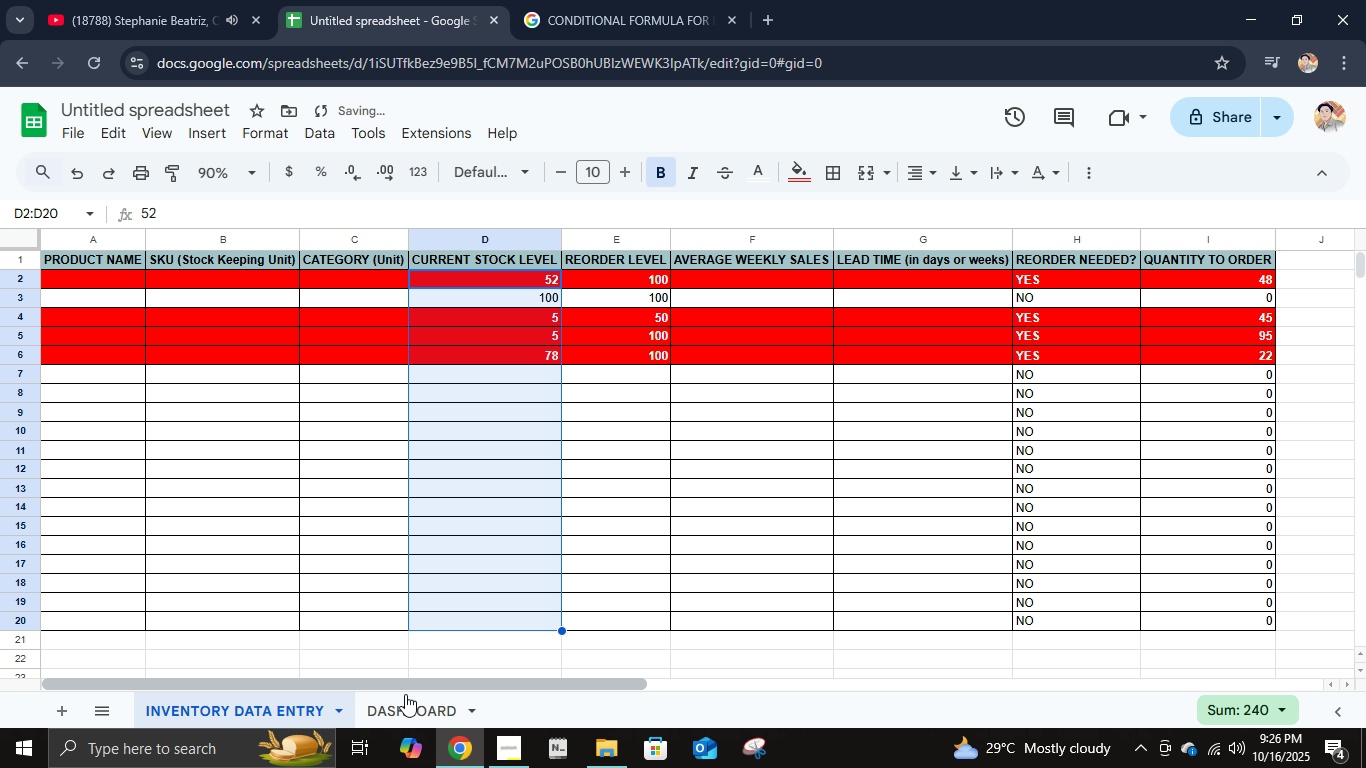 
left_click([404, 699])
 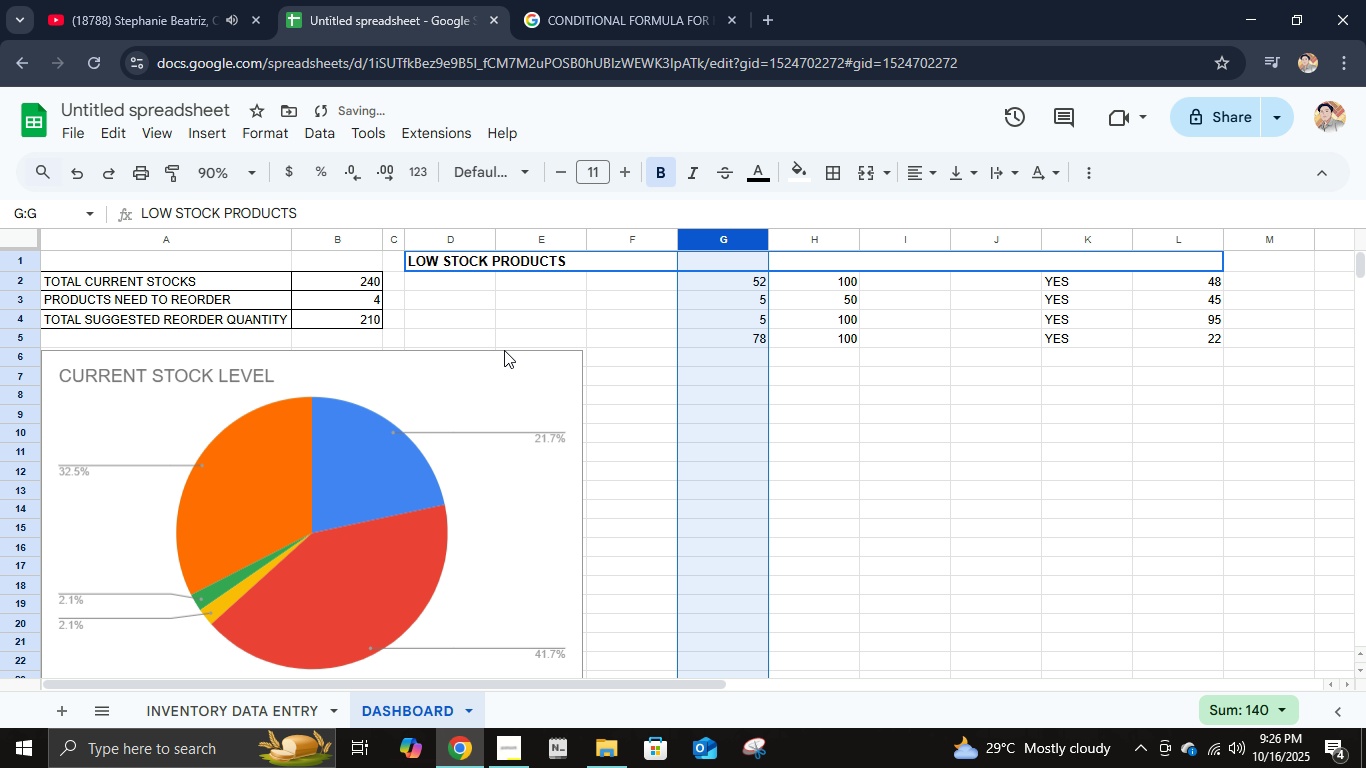 
left_click([504, 350])
 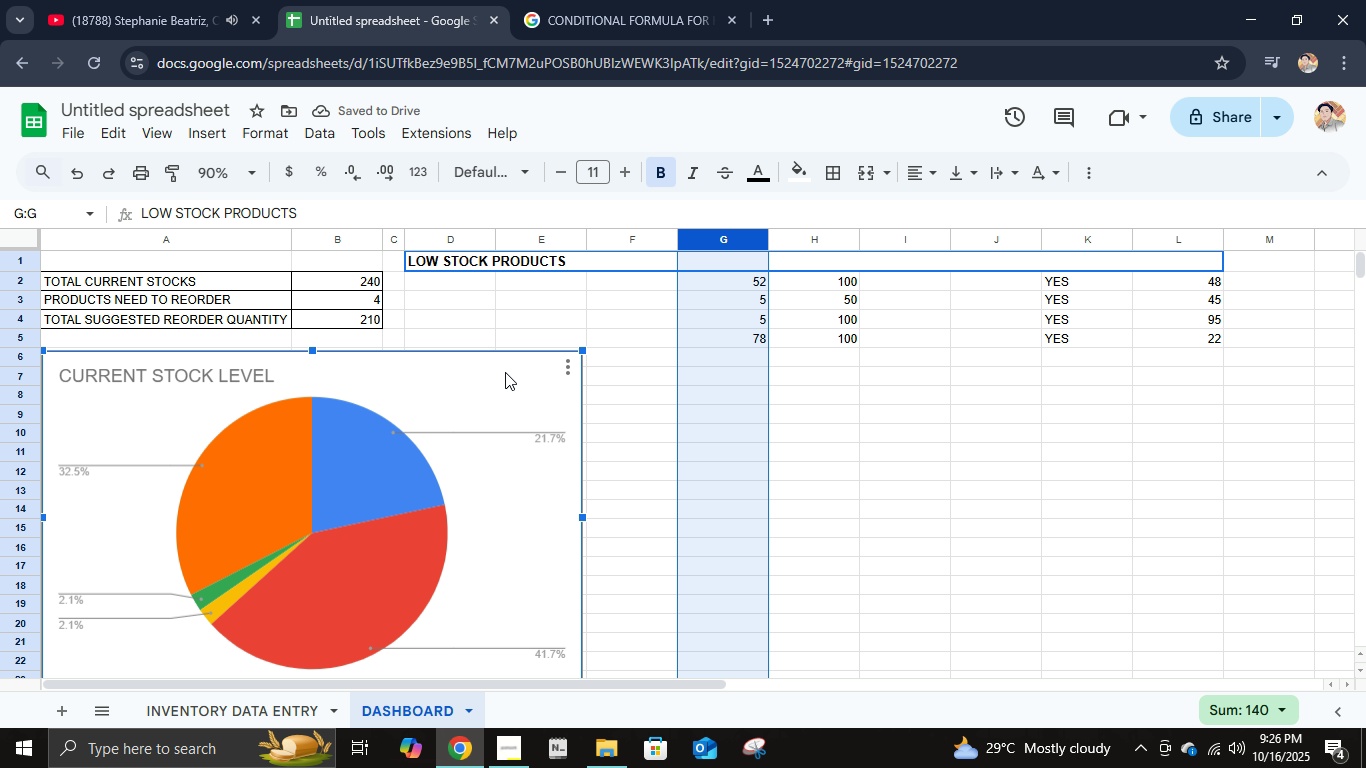 
double_click([505, 372])
 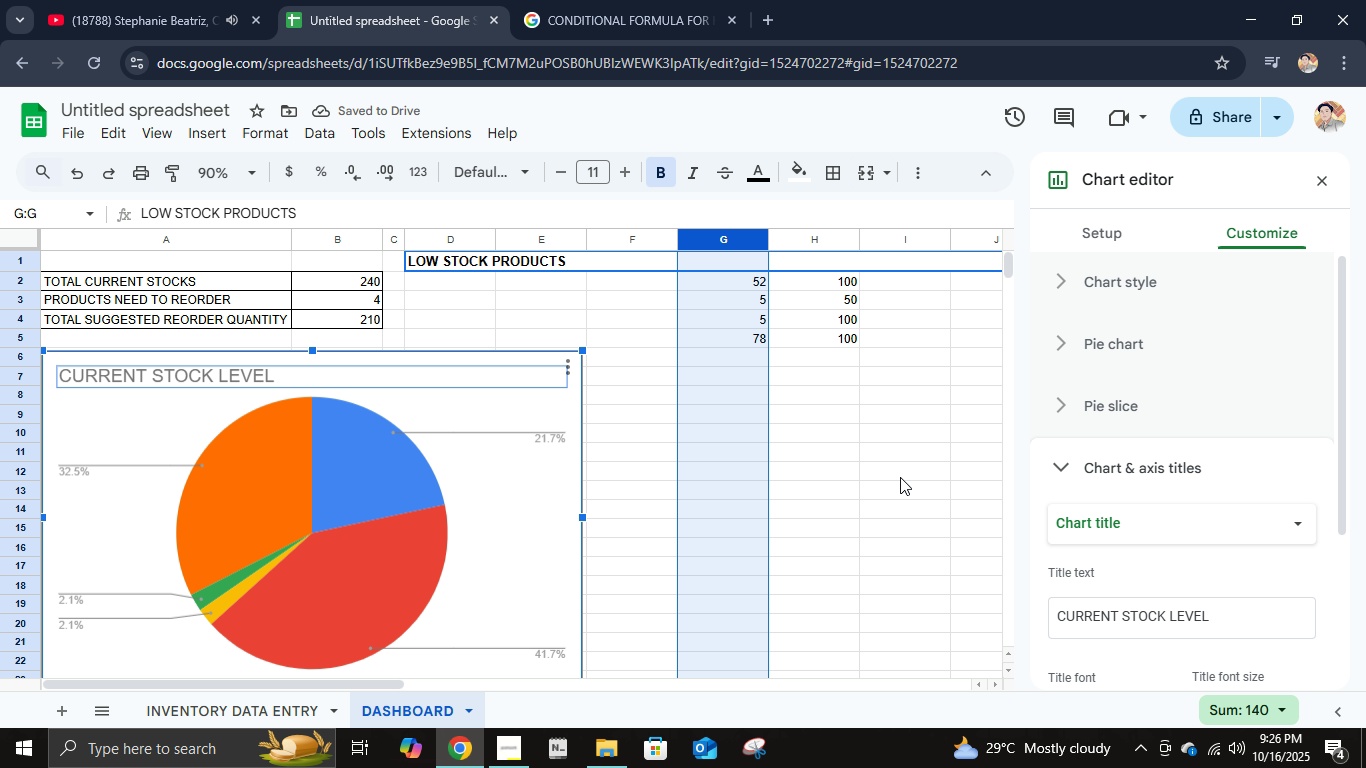 
scroll: coordinate [1081, 615], scroll_direction: down, amount: 4.0
 